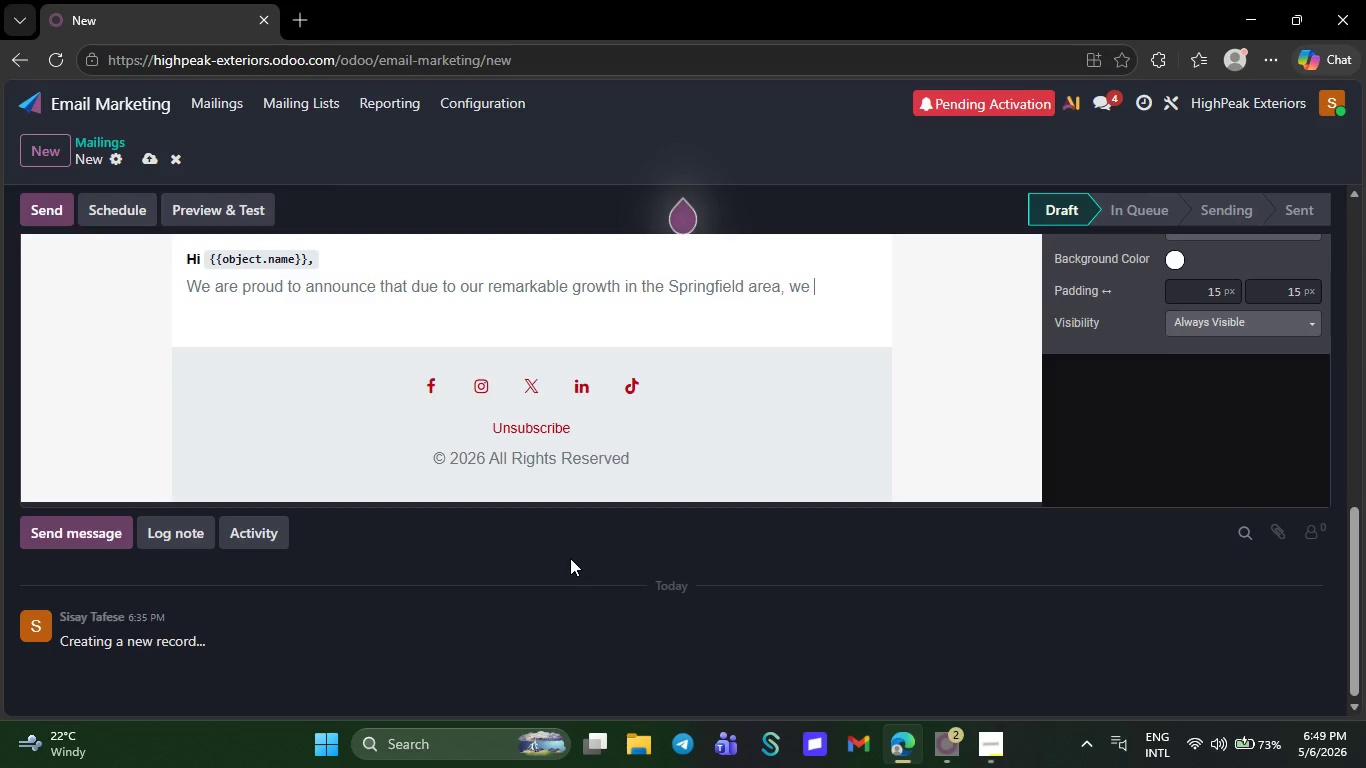 
key(Backspace)
 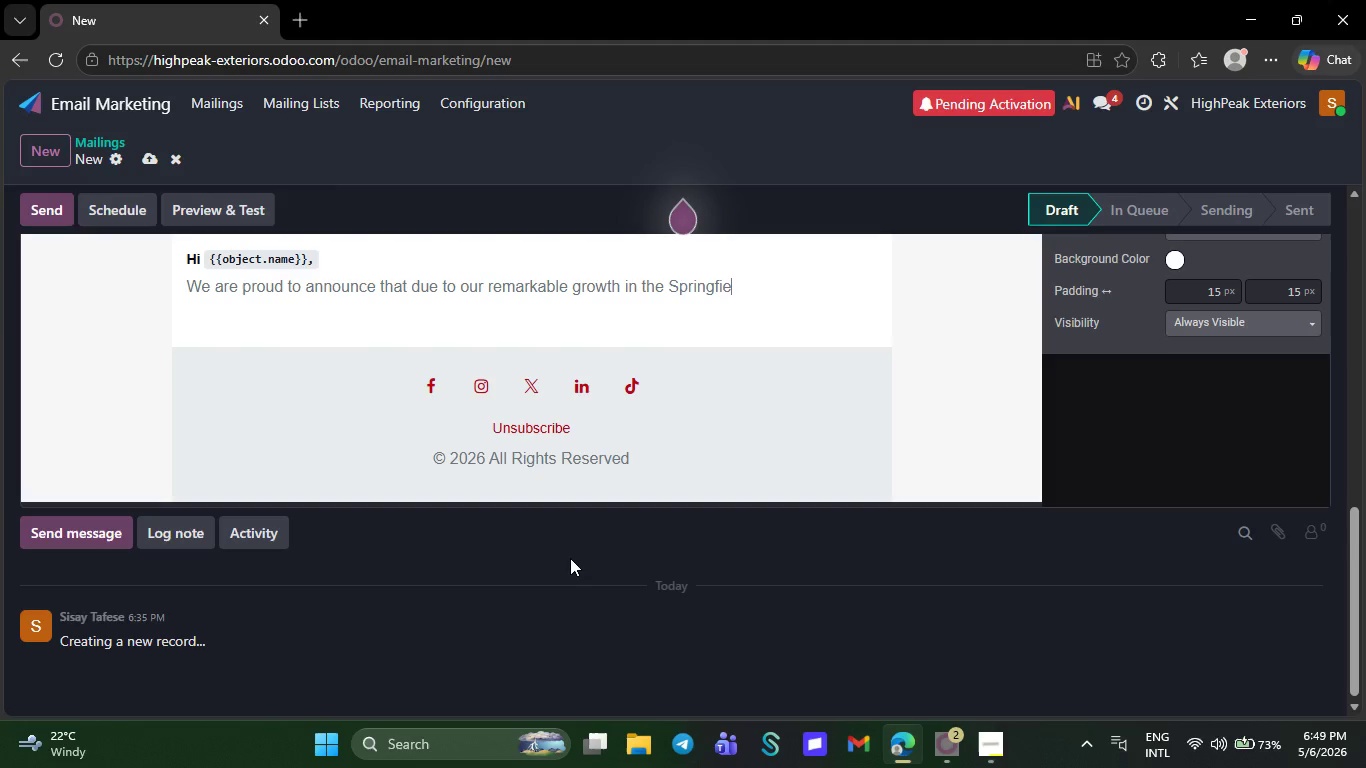 
wait(16.38)
 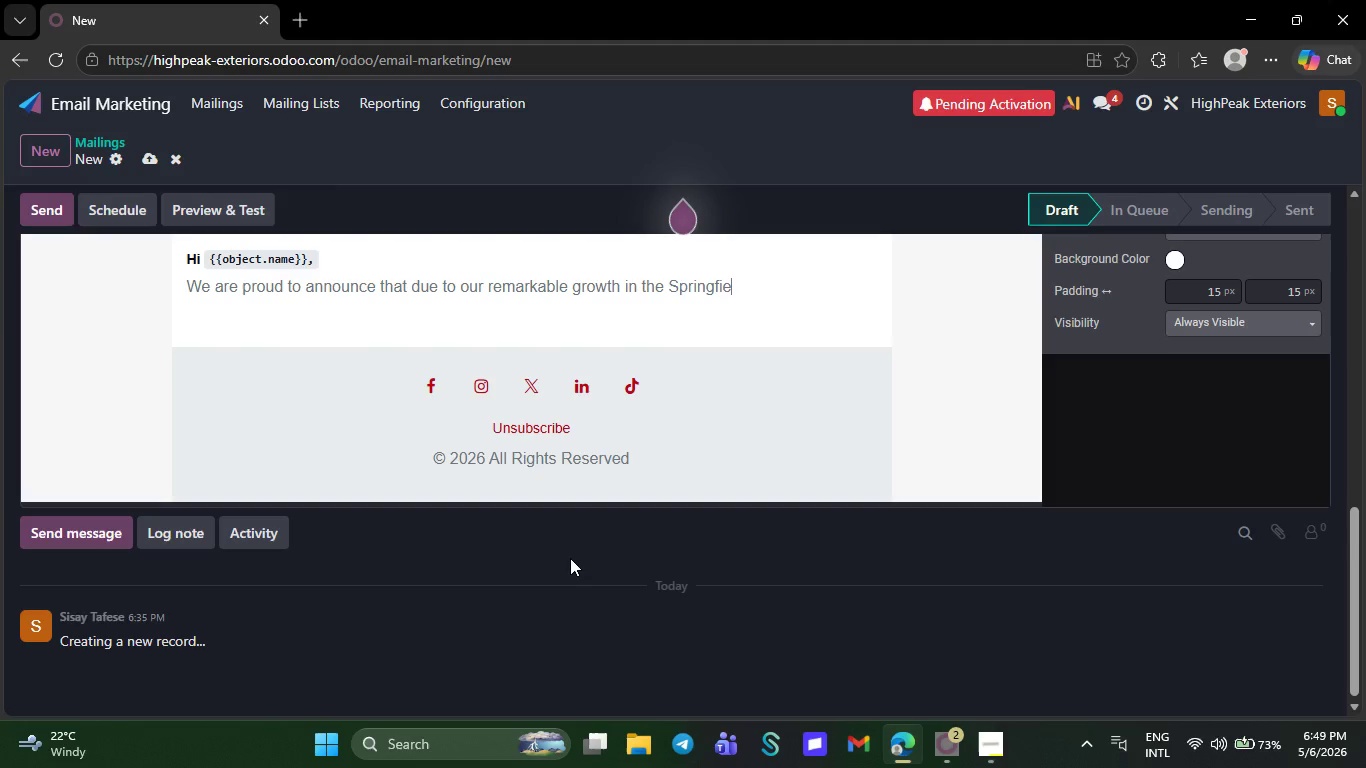 
key(Backspace)
 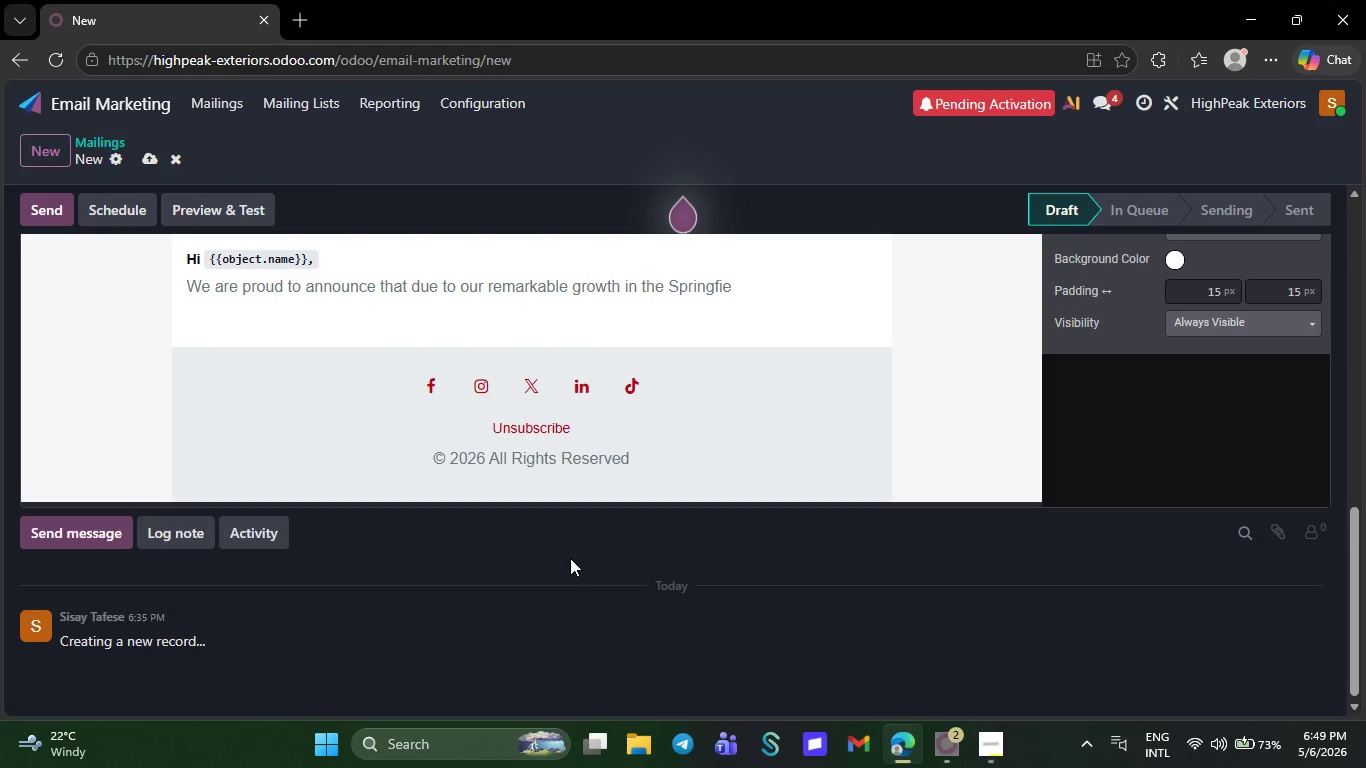 
key(Backspace)
 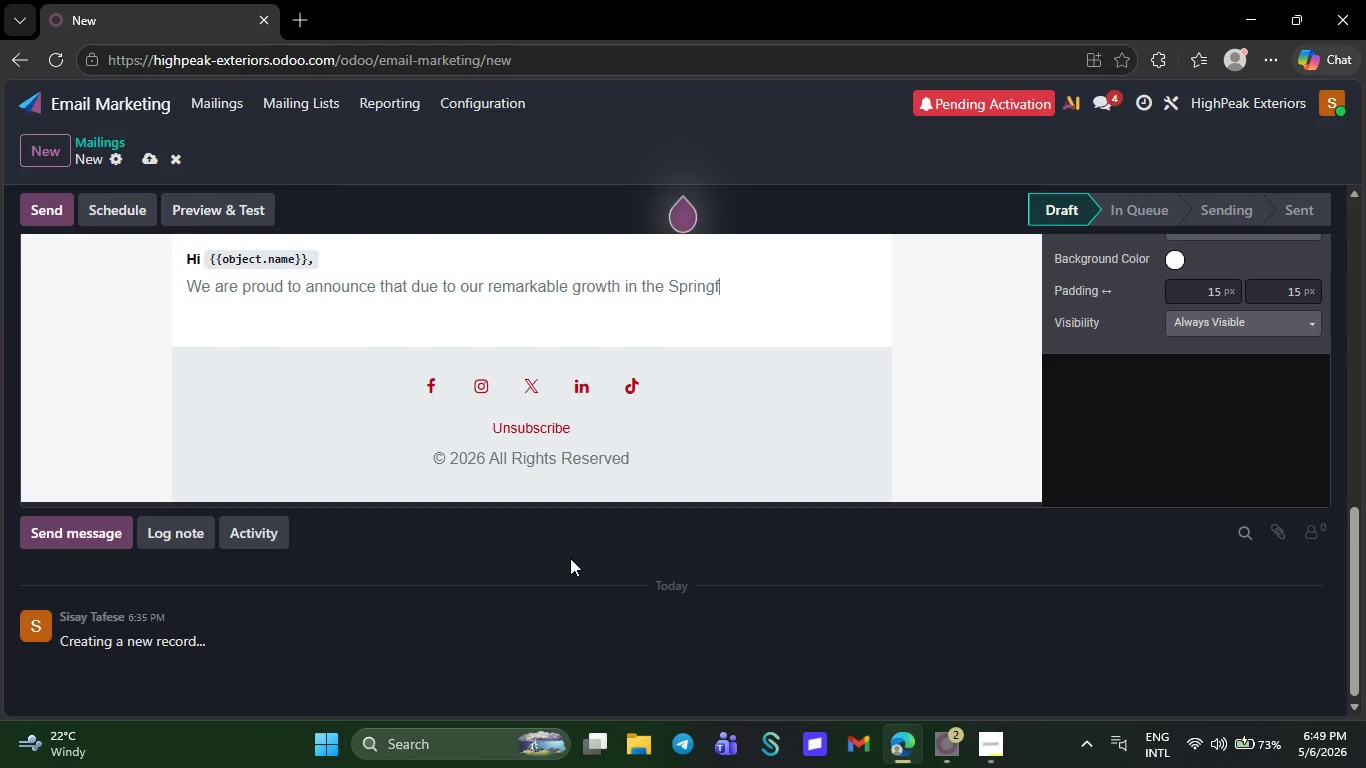 
key(Backspace)
 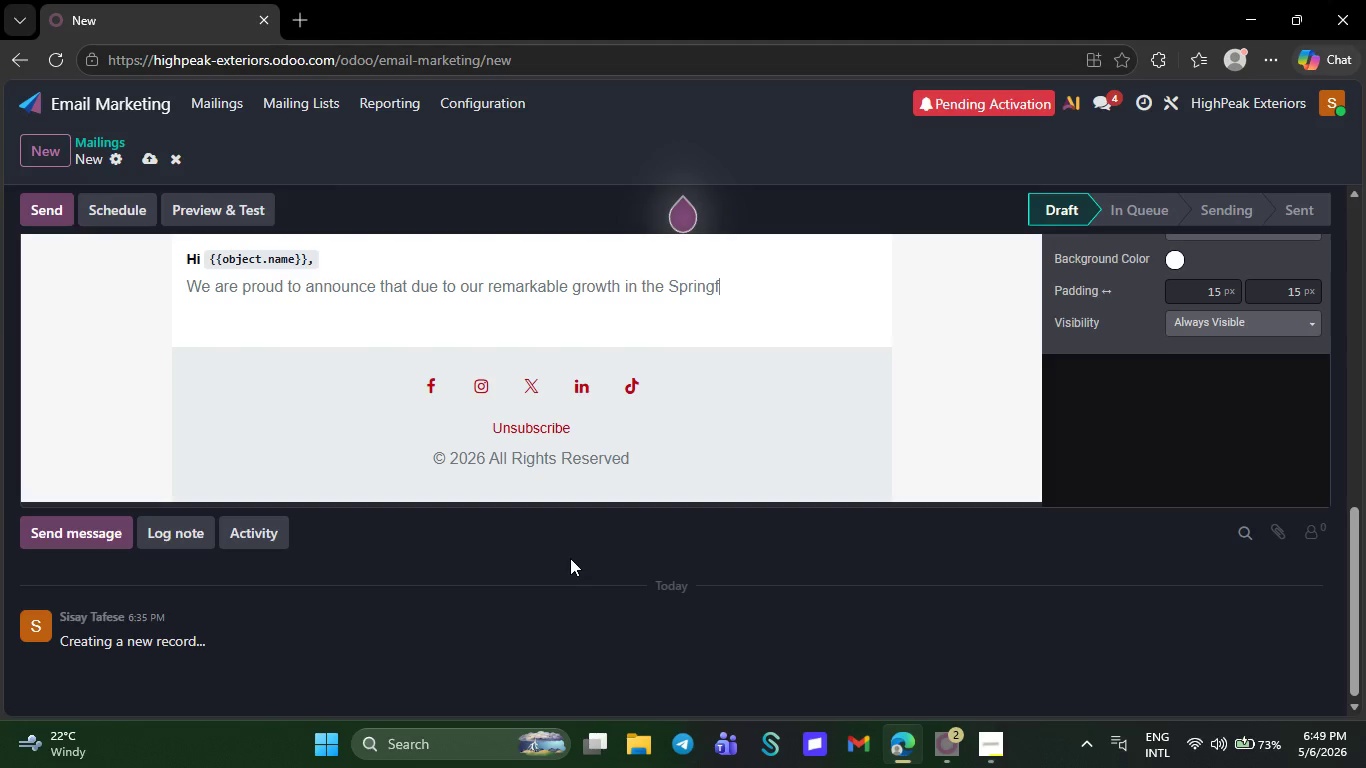 
key(Backspace)
 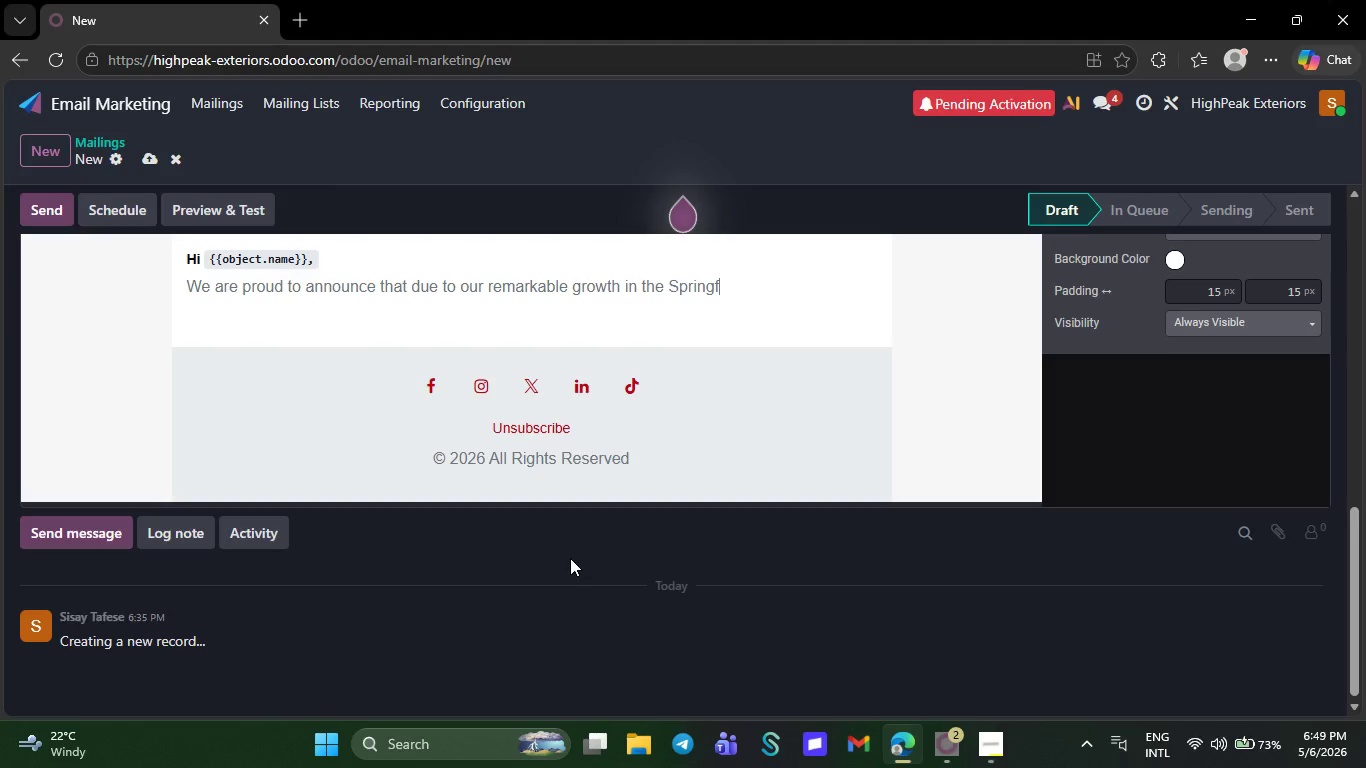 
key(Backspace)
 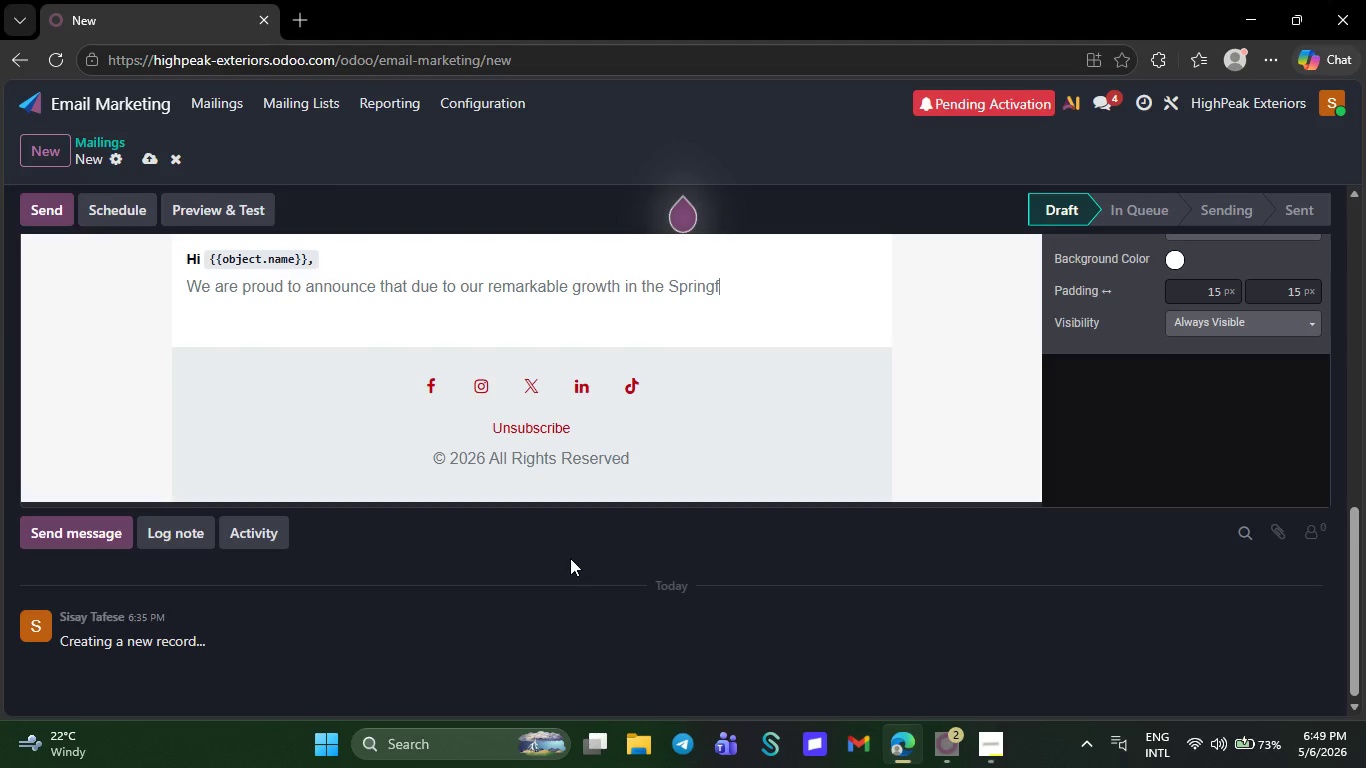 
key(Backspace)
 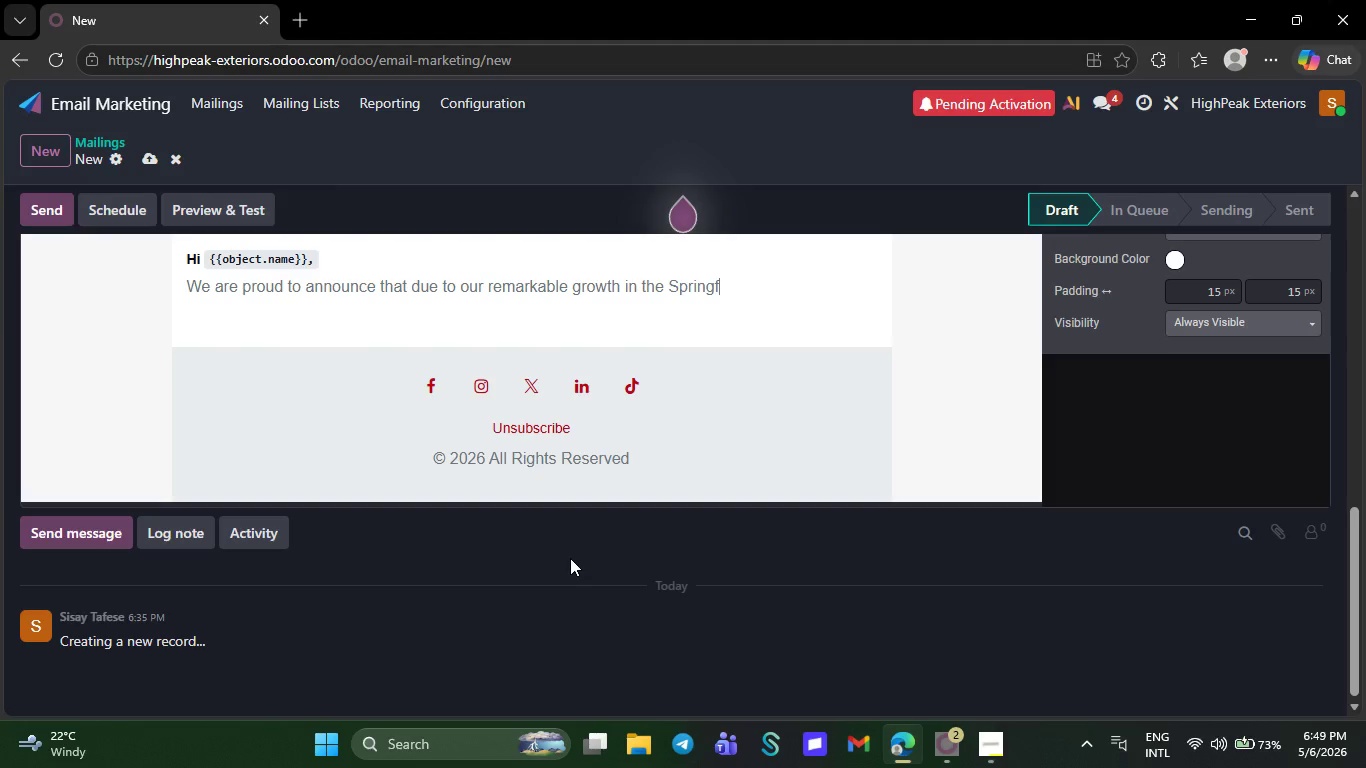 
key(Backspace)
 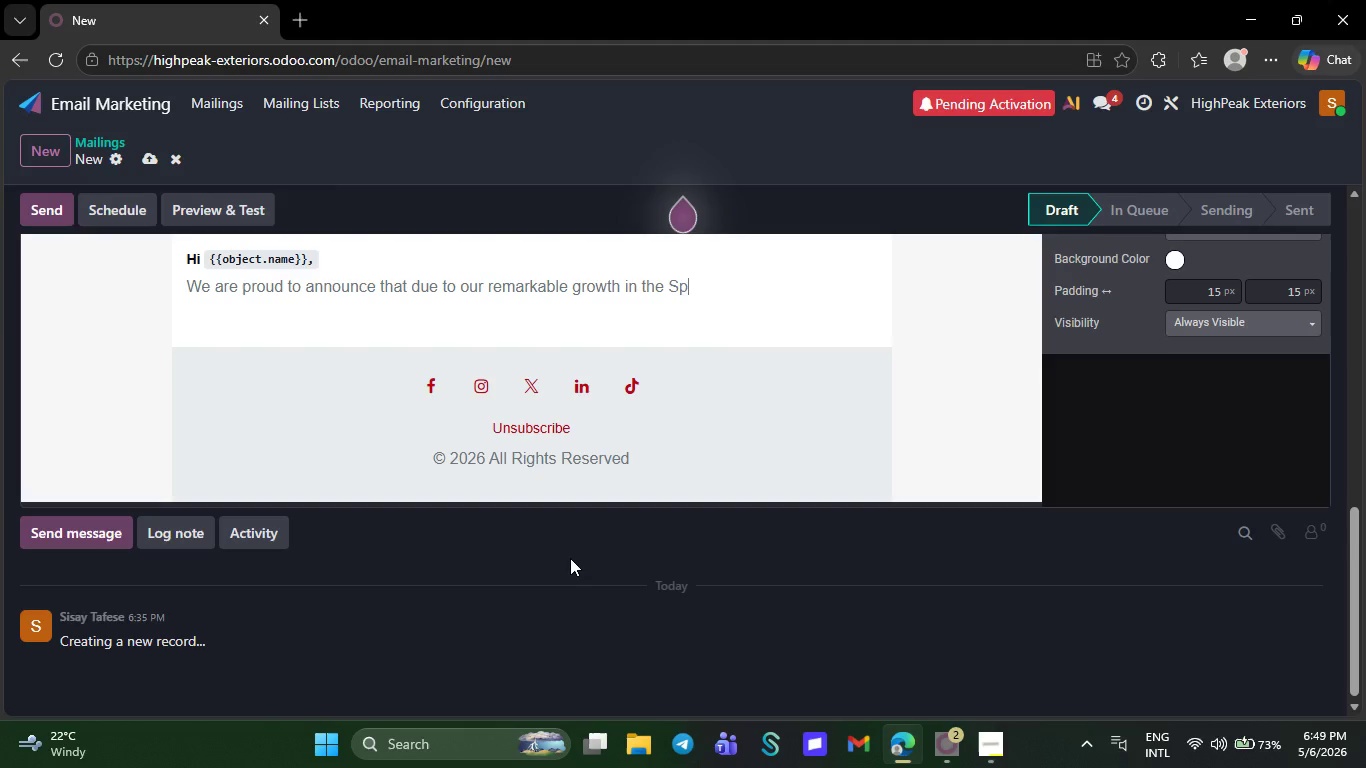 
key(Backspace)
 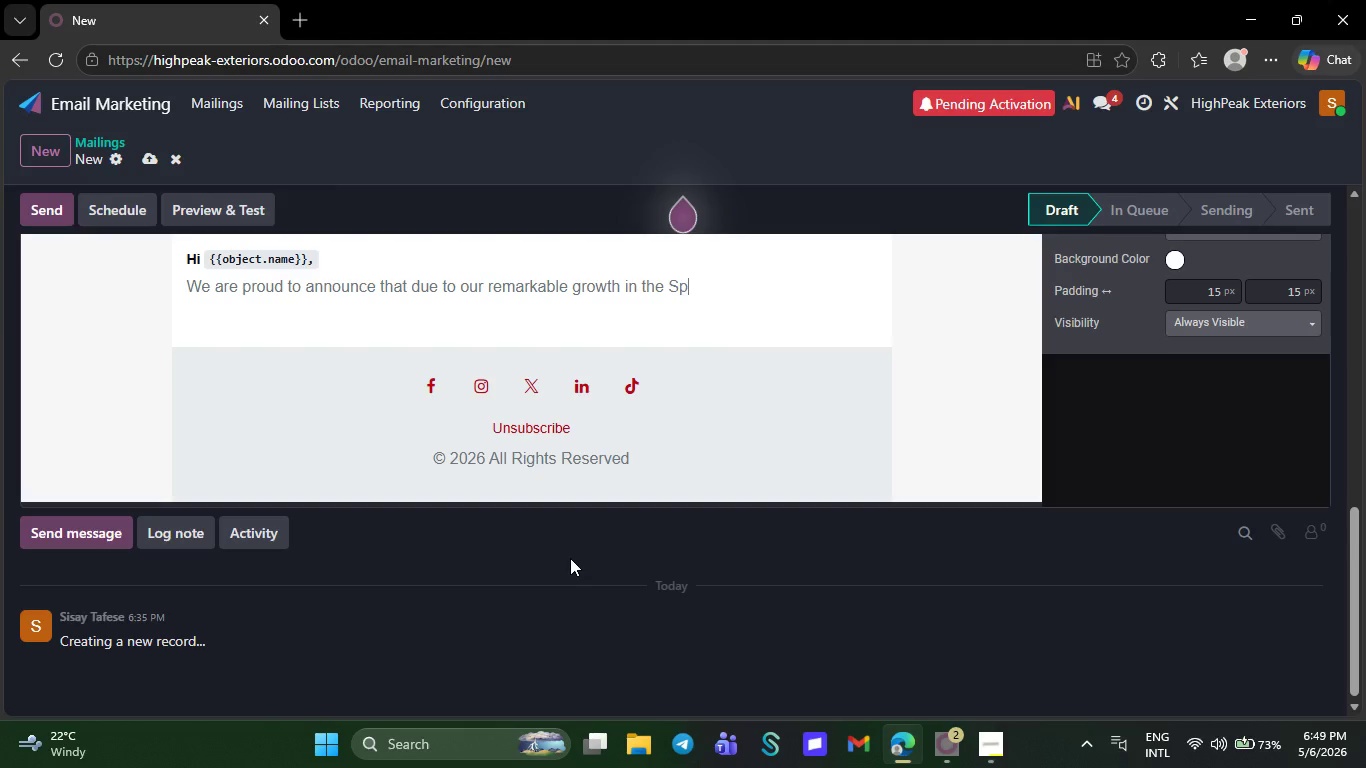 
key(Backspace)
 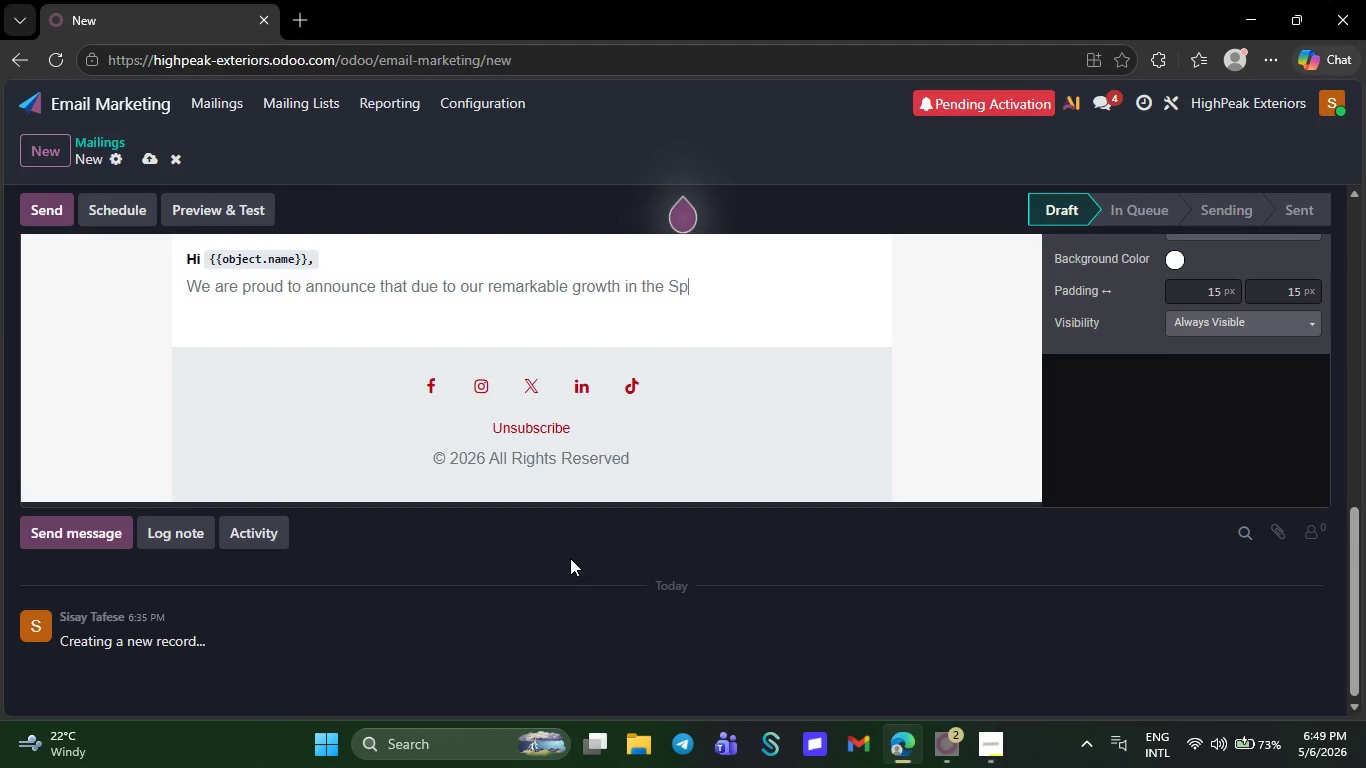 
key(Backspace)
 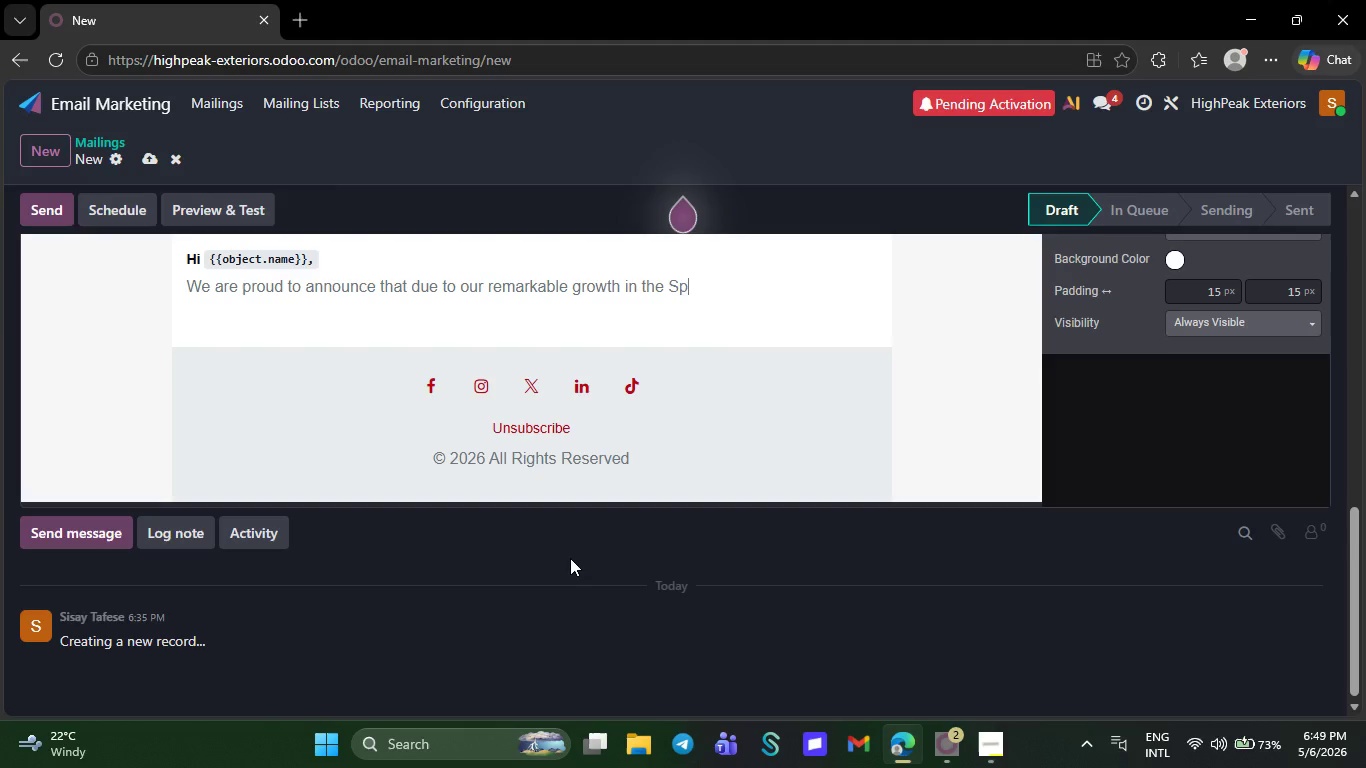 
key(Backspace)
 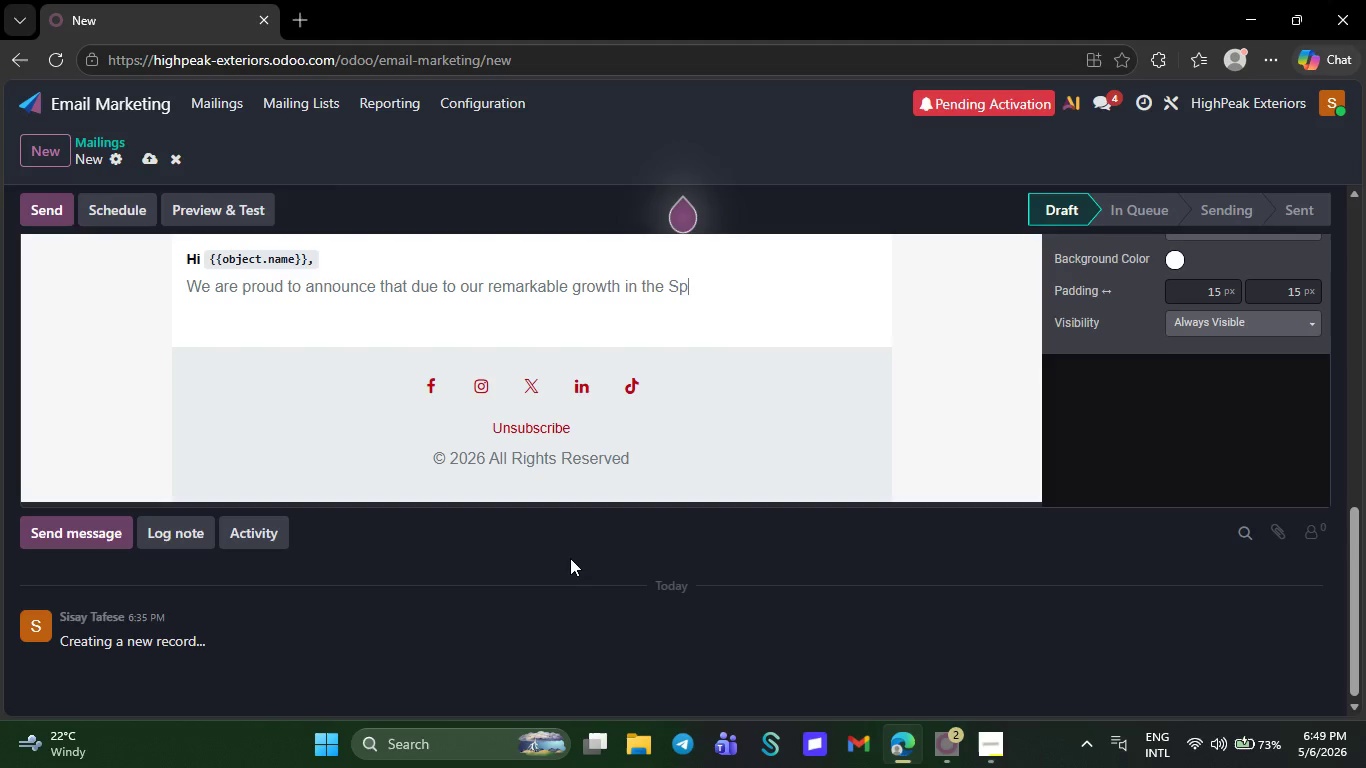 
key(Backspace)
 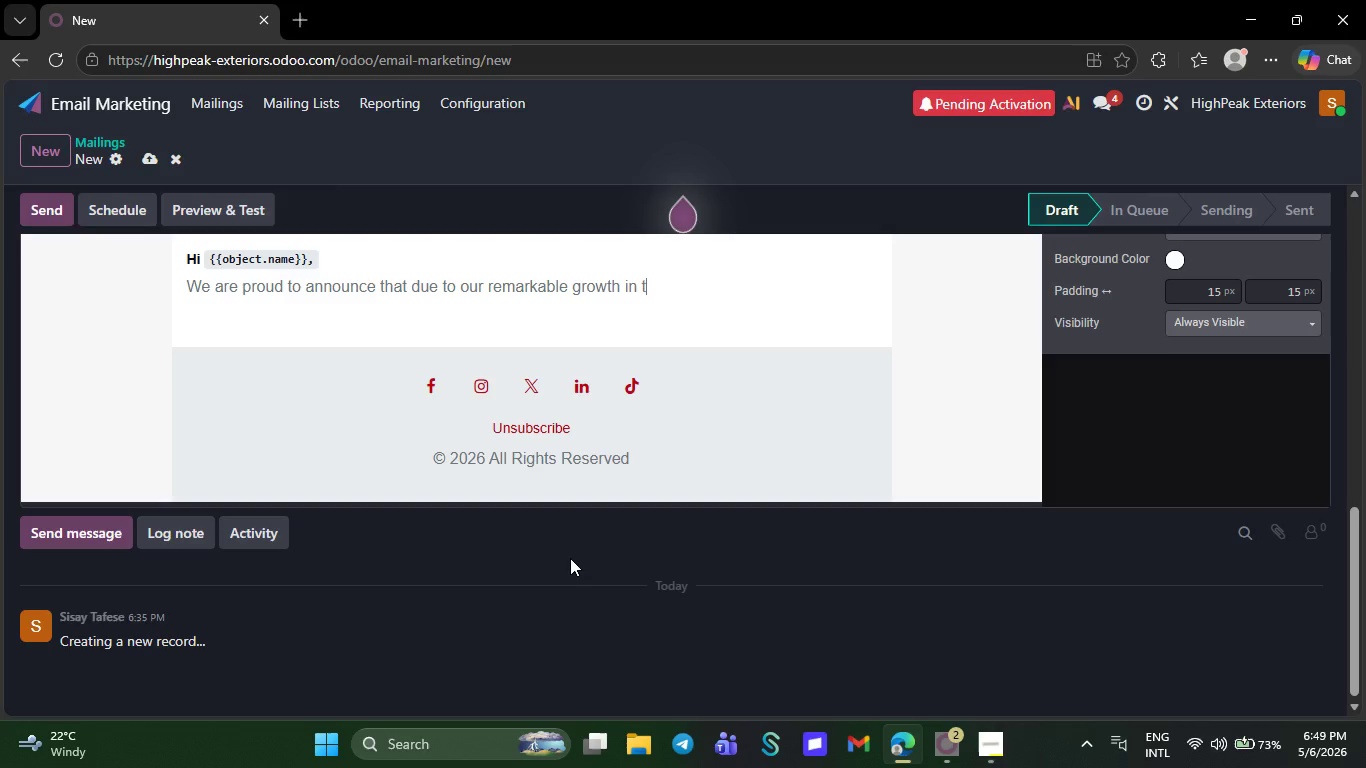 
key(Backspace)
 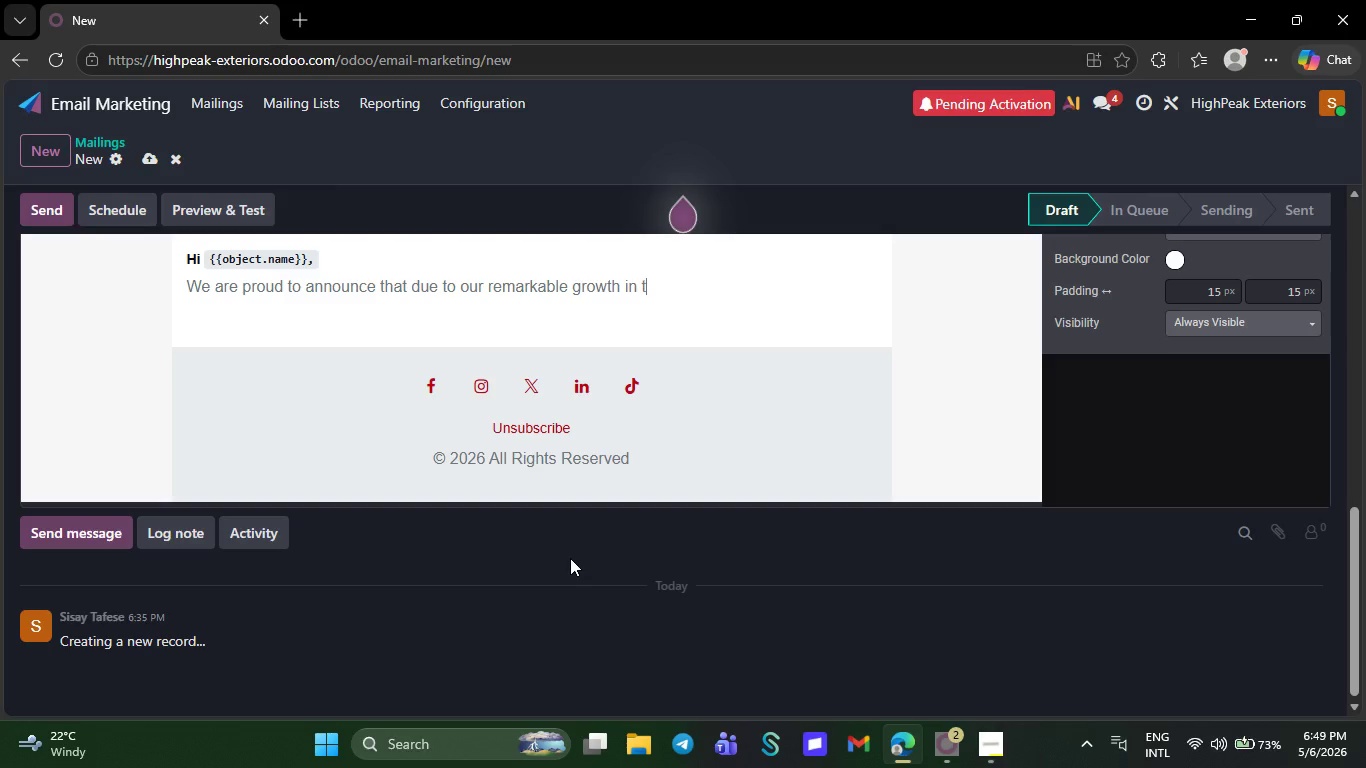 
key(Backspace)
 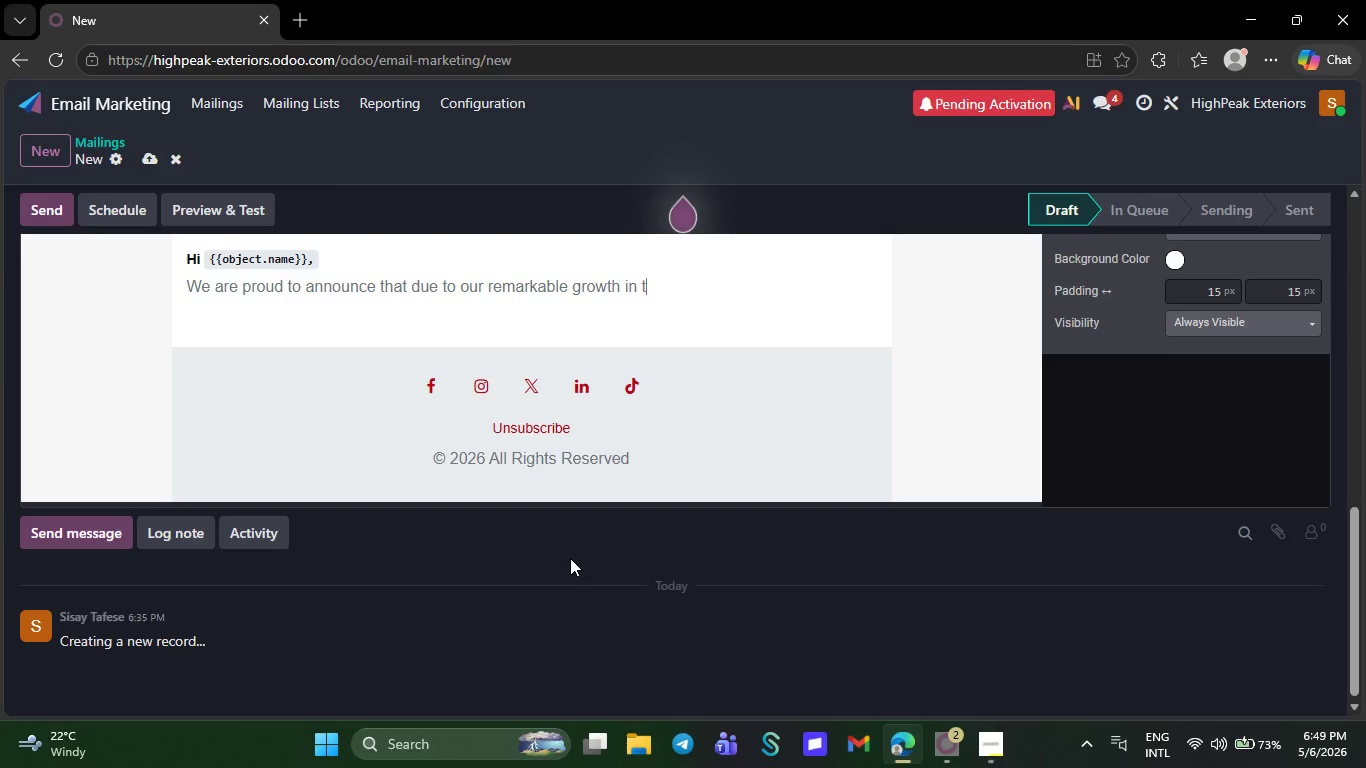 
key(Backspace)
 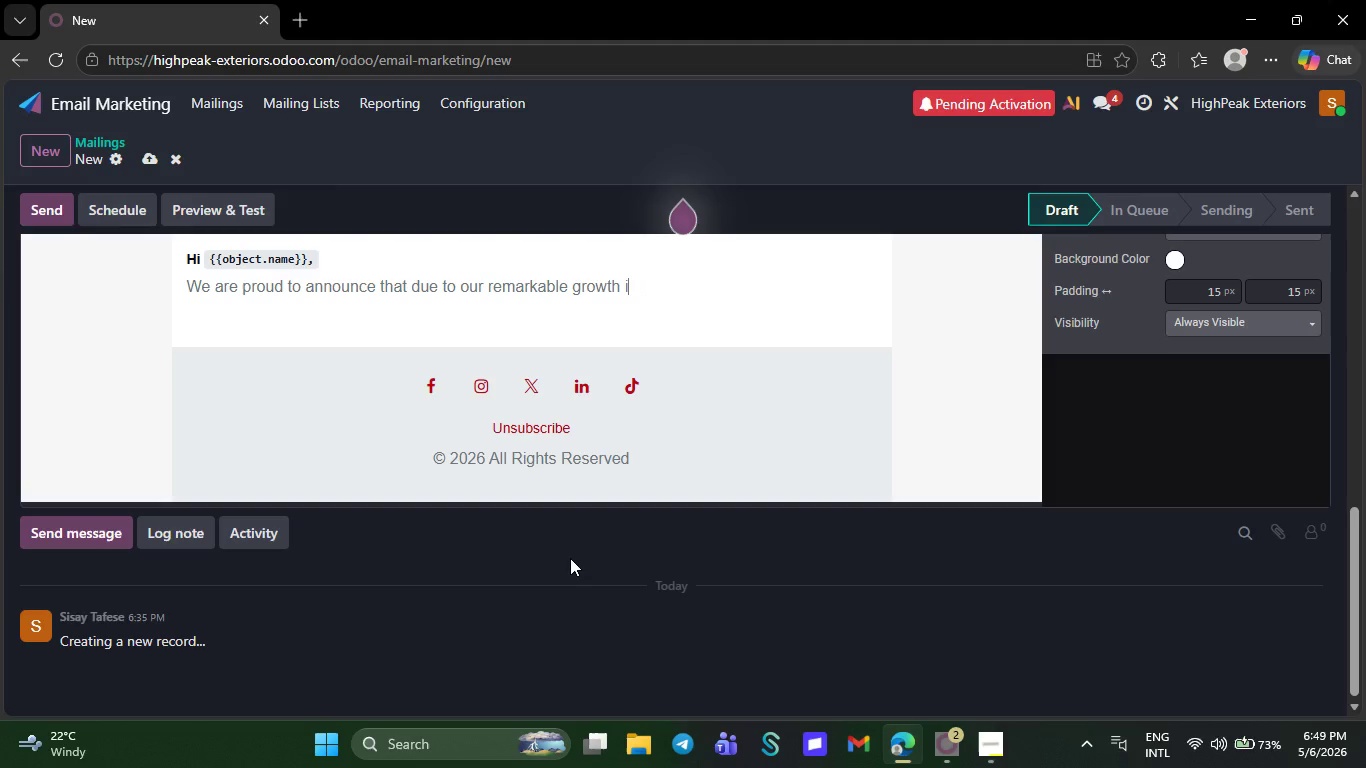 
key(Backspace)
 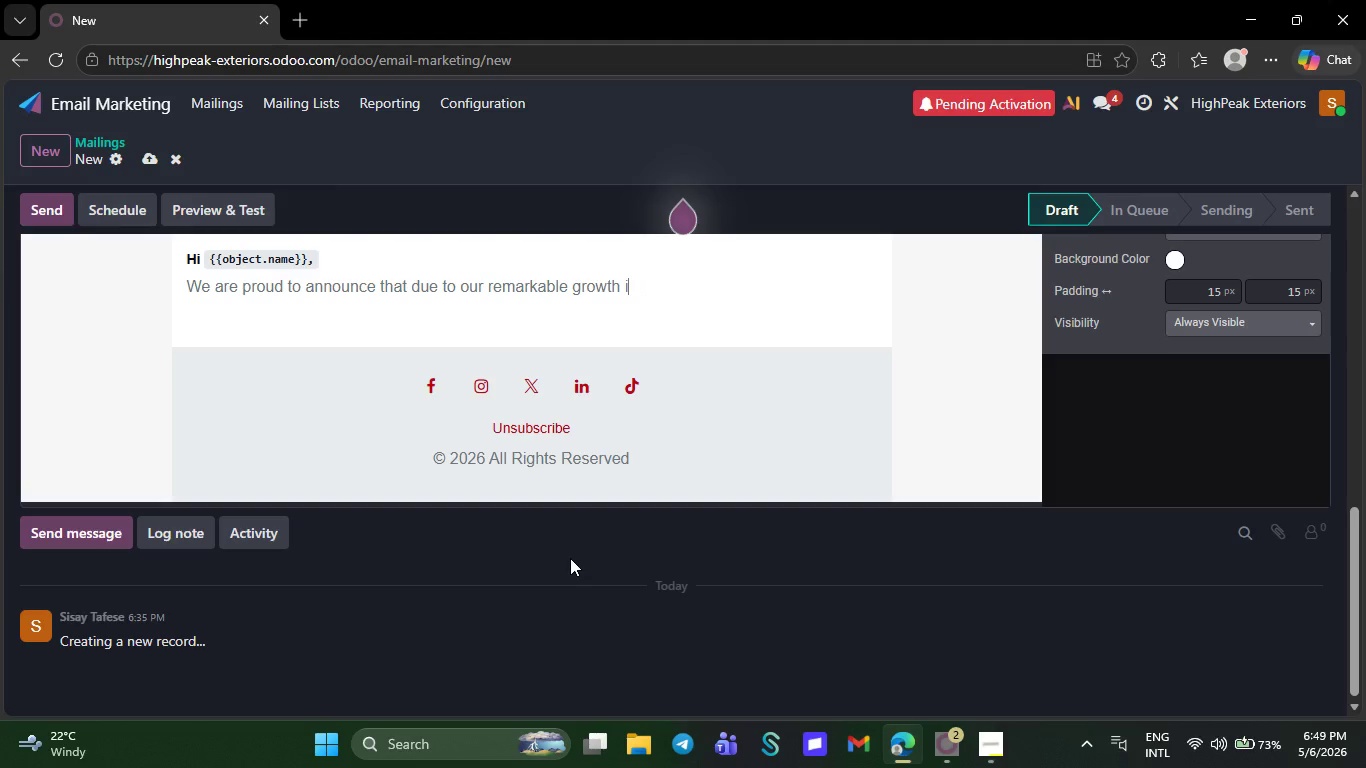 
key(Backspace)
 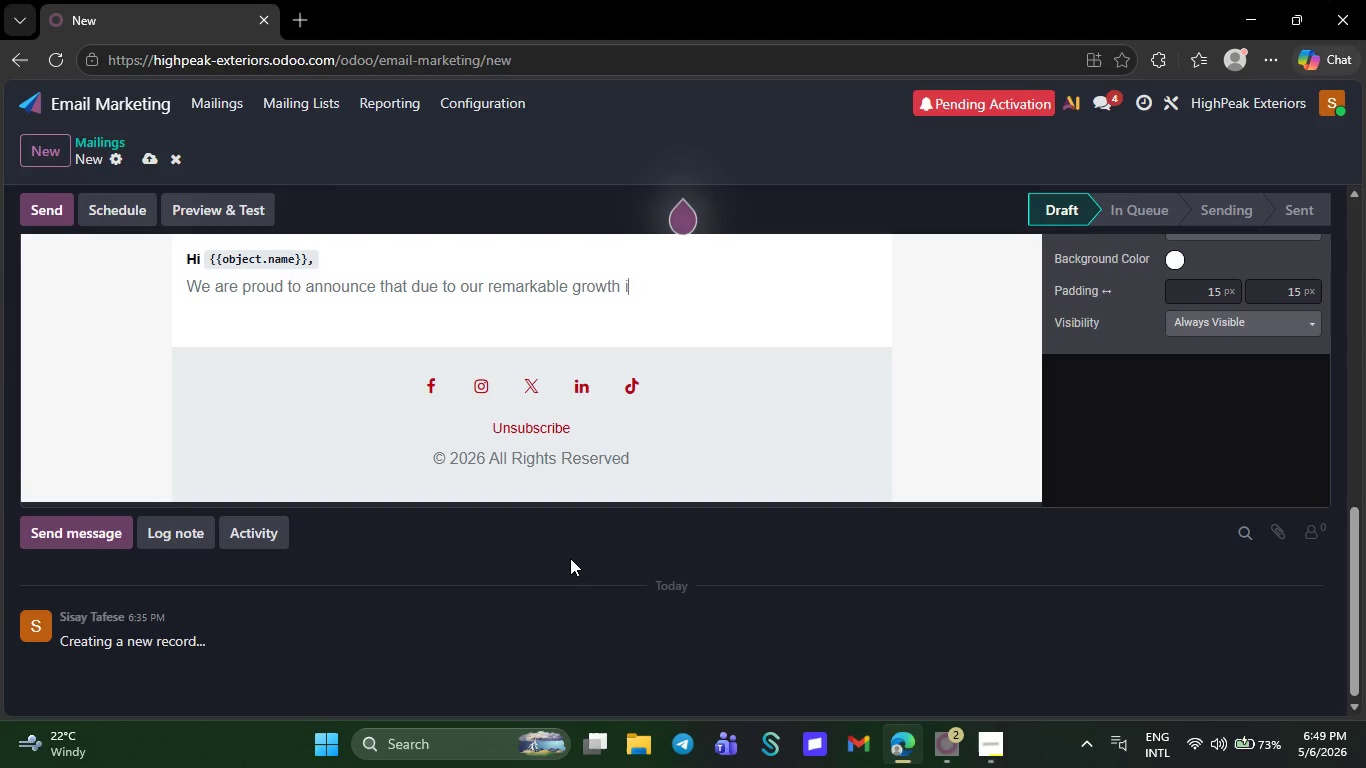 
key(Backspace)
 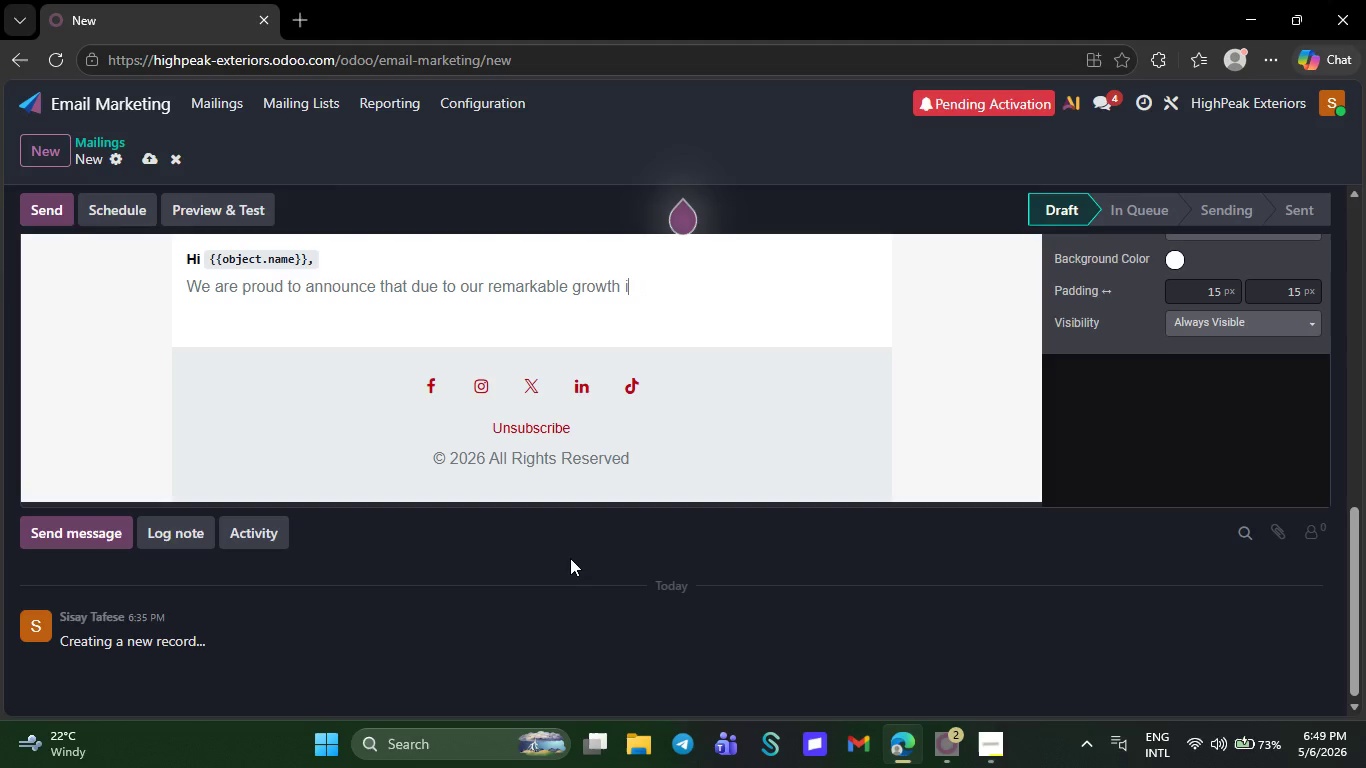 
key(Backspace)
 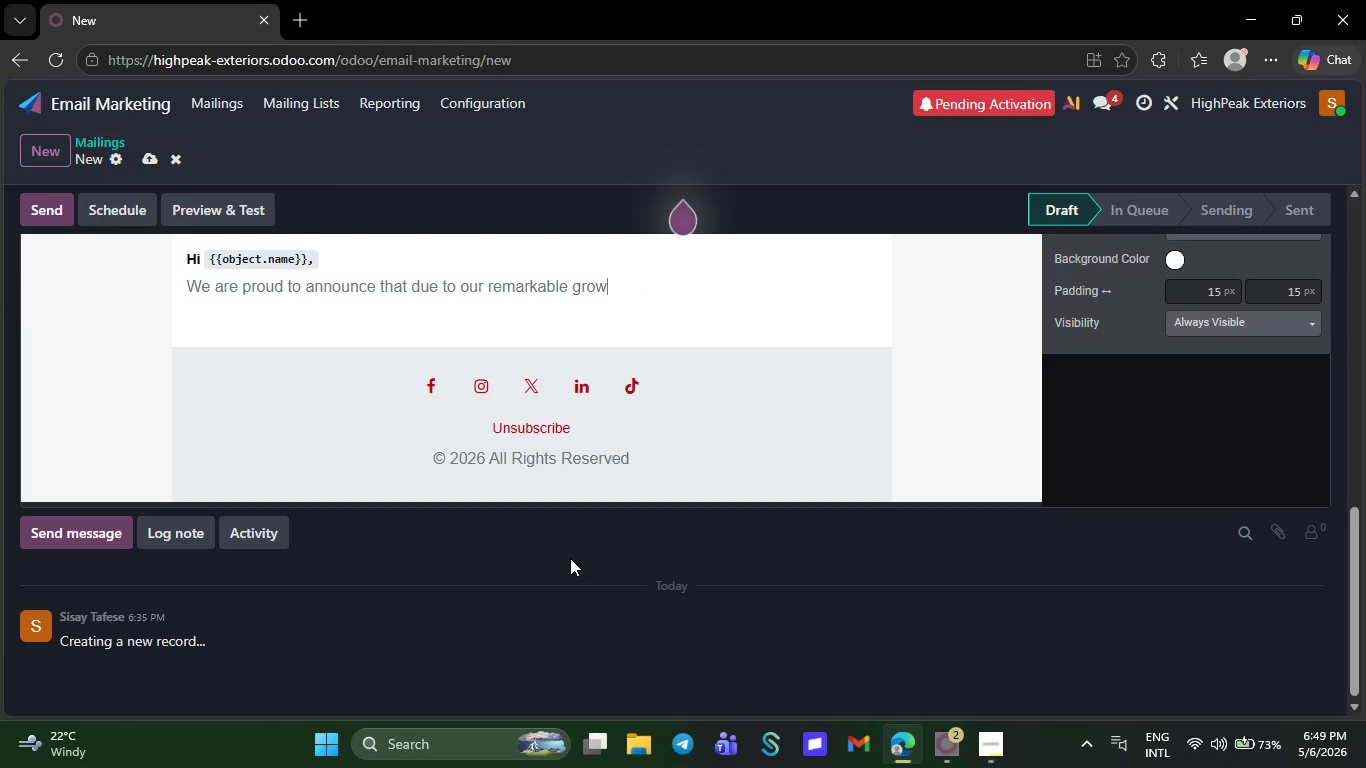 
key(Backspace)
 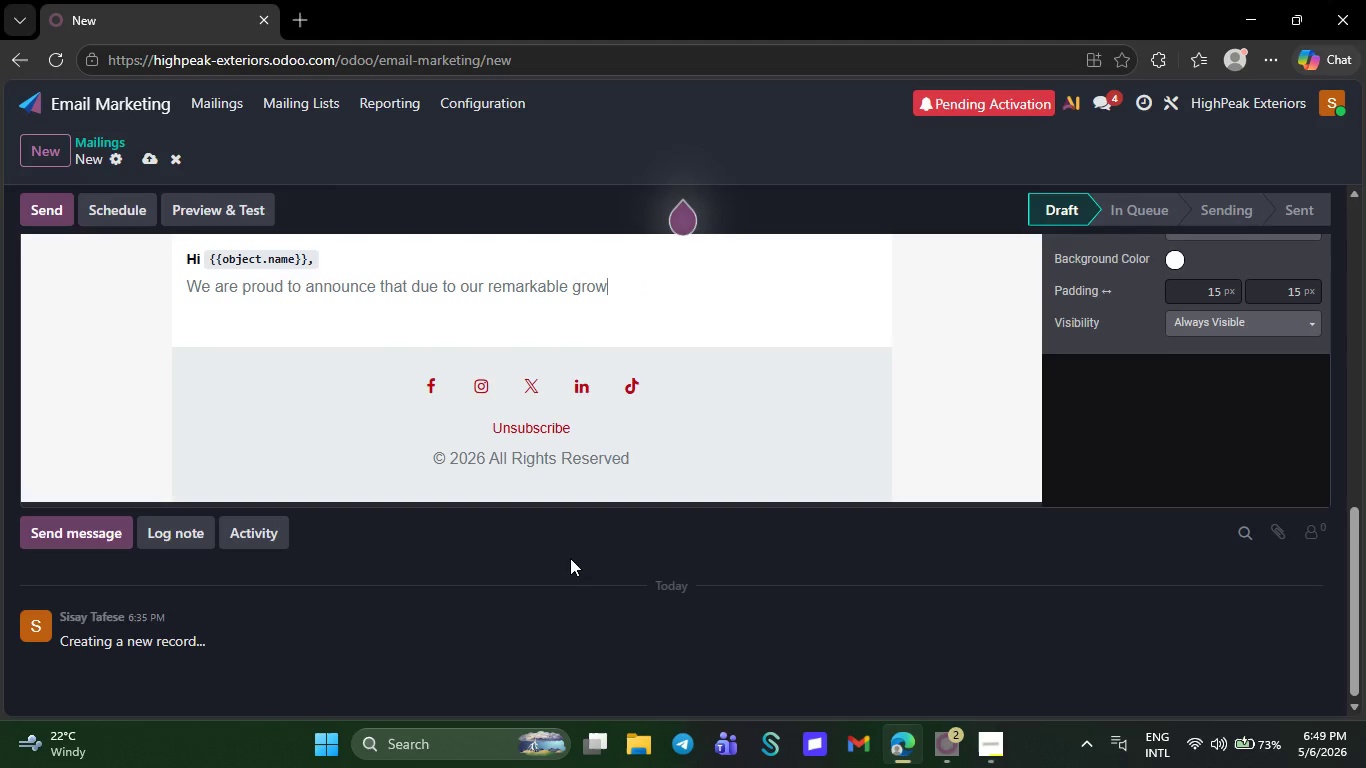 
key(Backspace)
 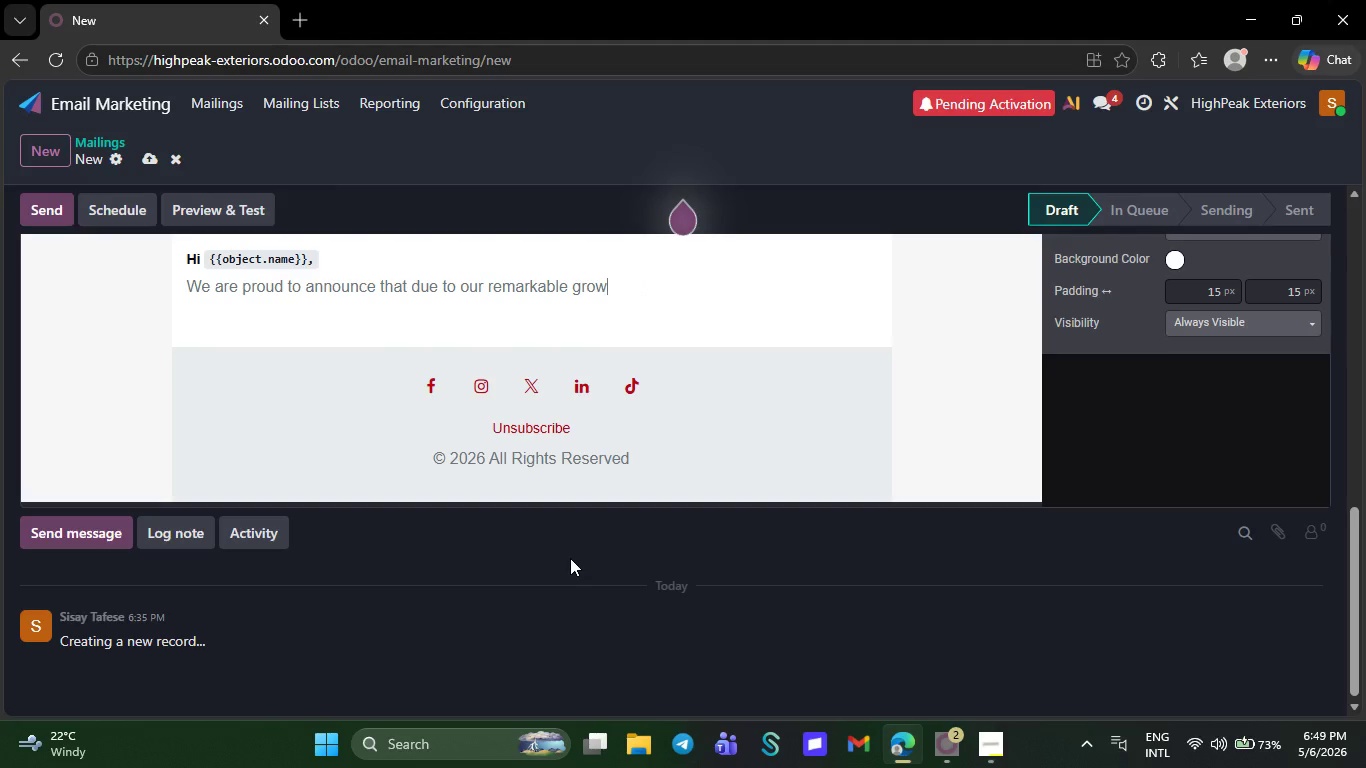 
key(Backspace)
 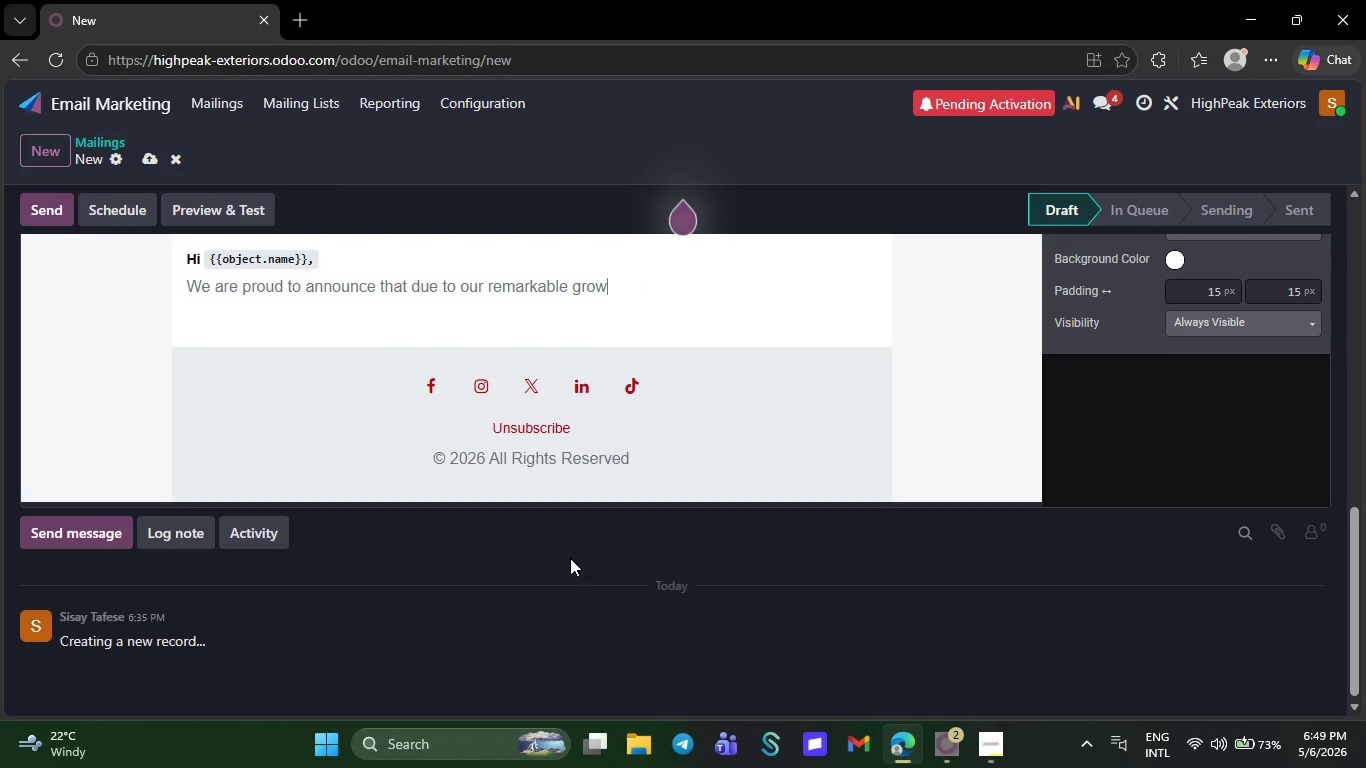 
key(Backspace)
 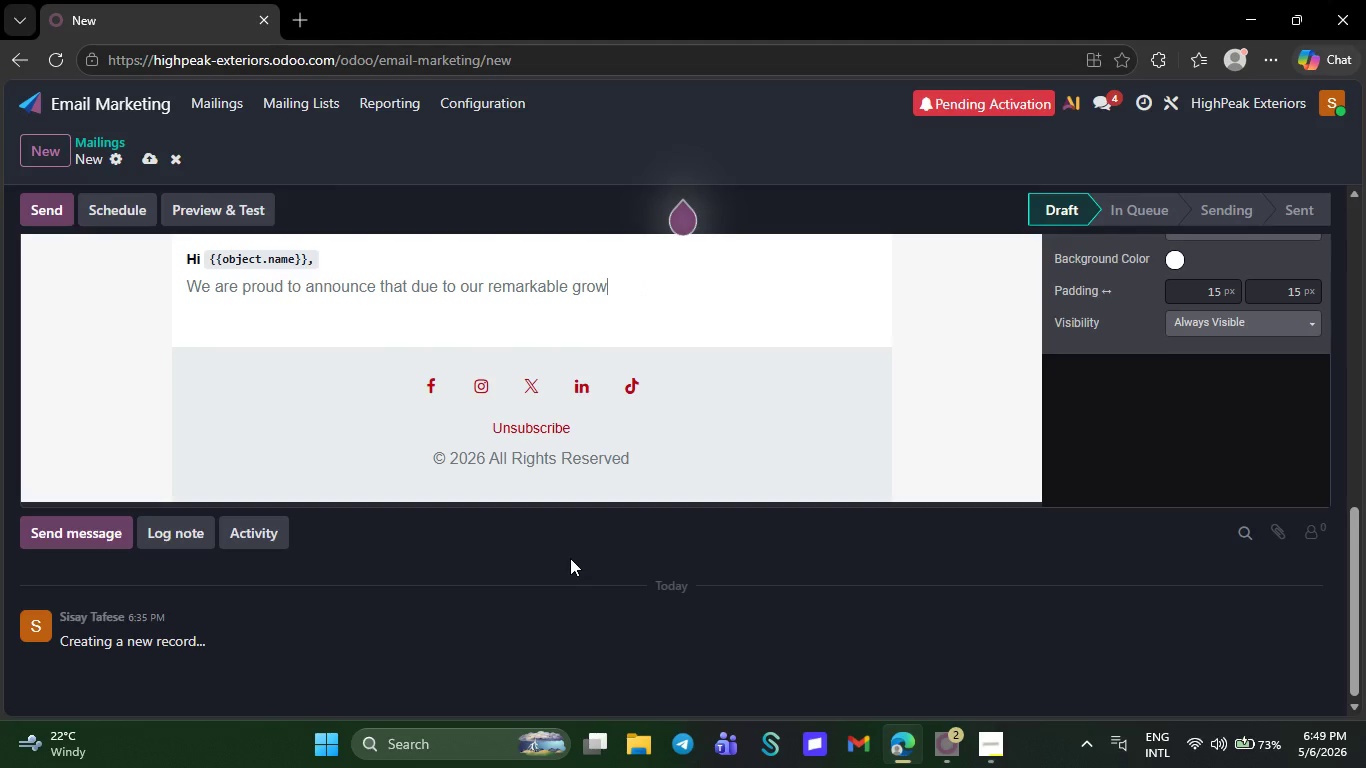 
key(Backspace)
 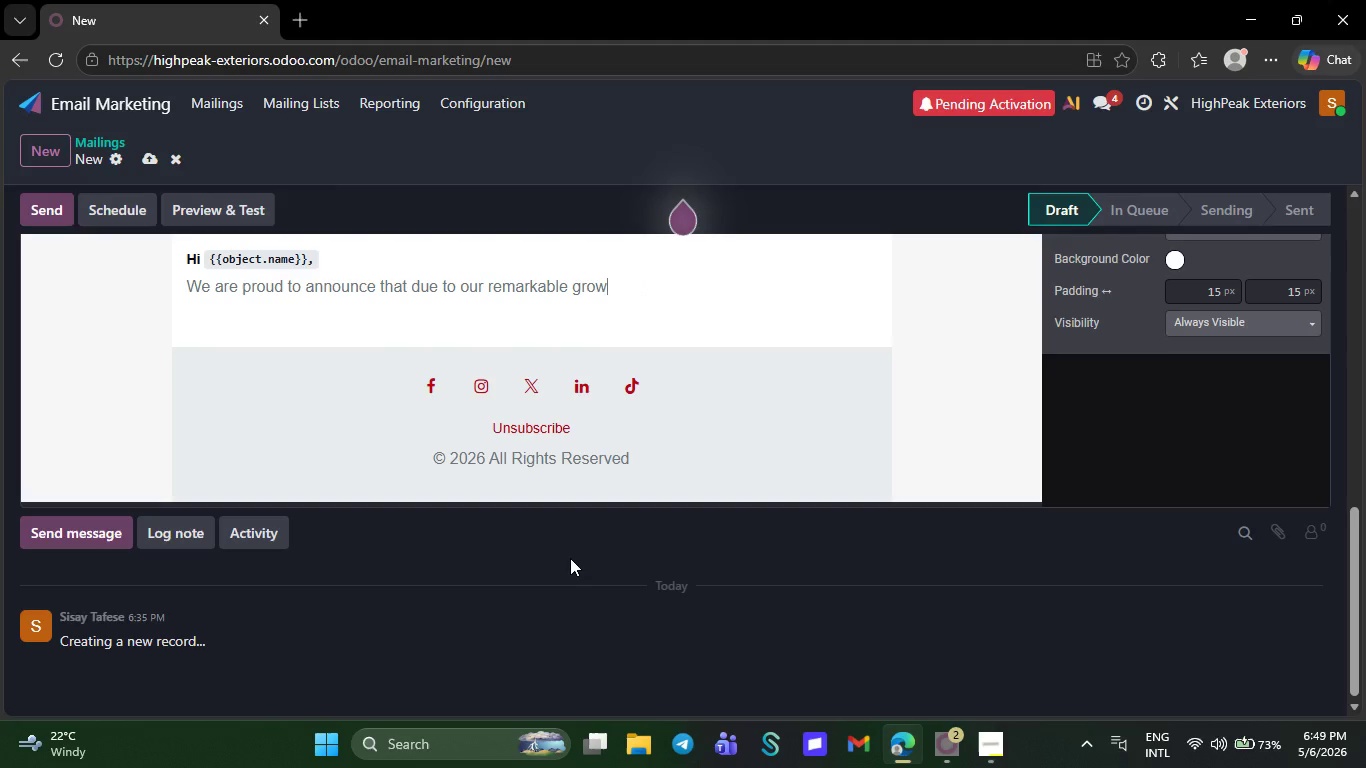 
key(Backspace)
 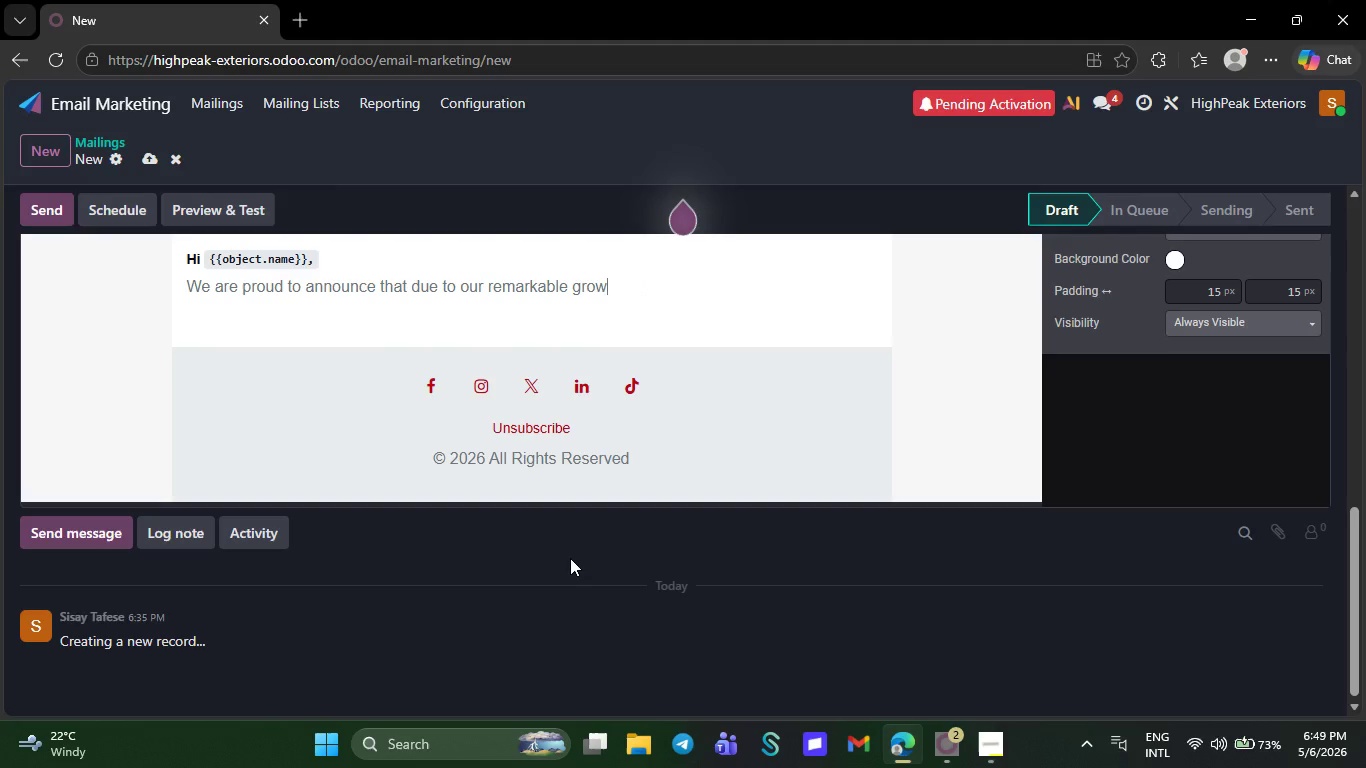 
key(Backspace)
 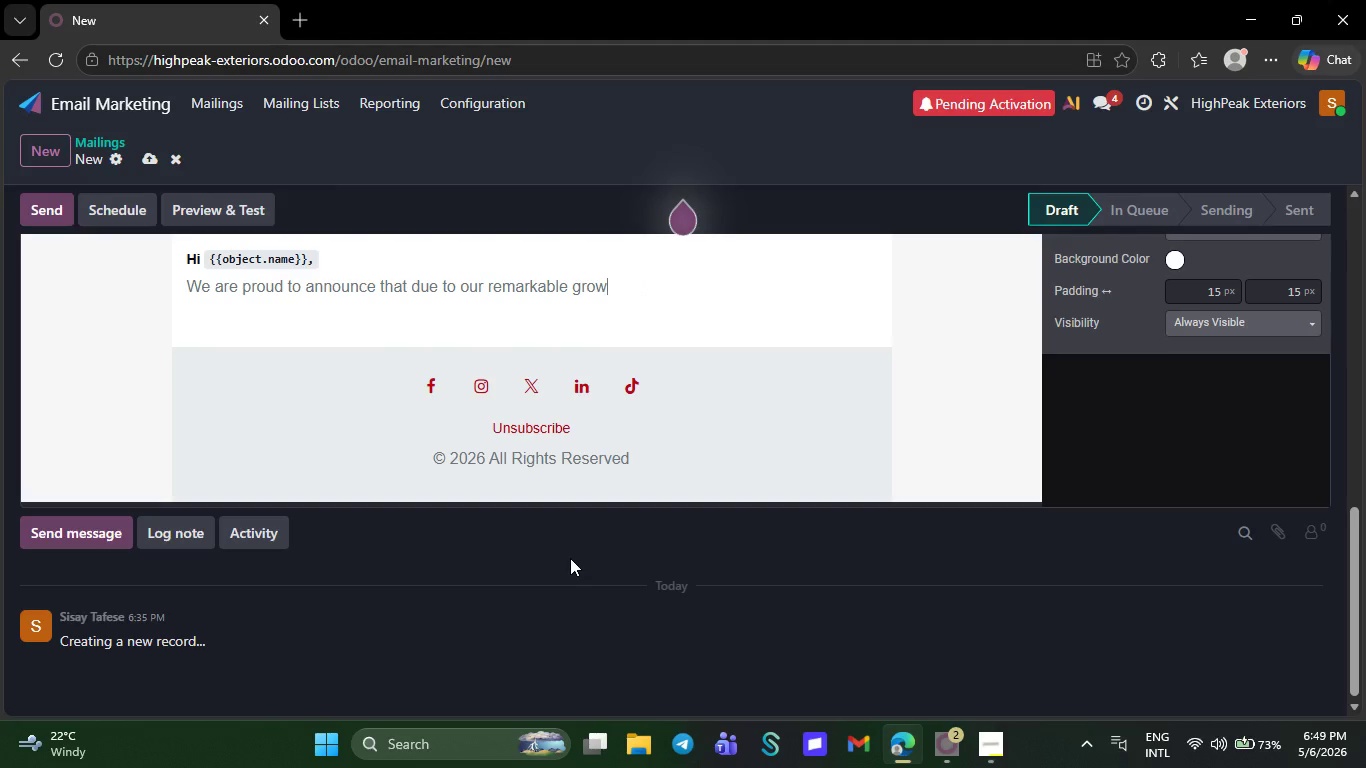 
key(Backspace)
 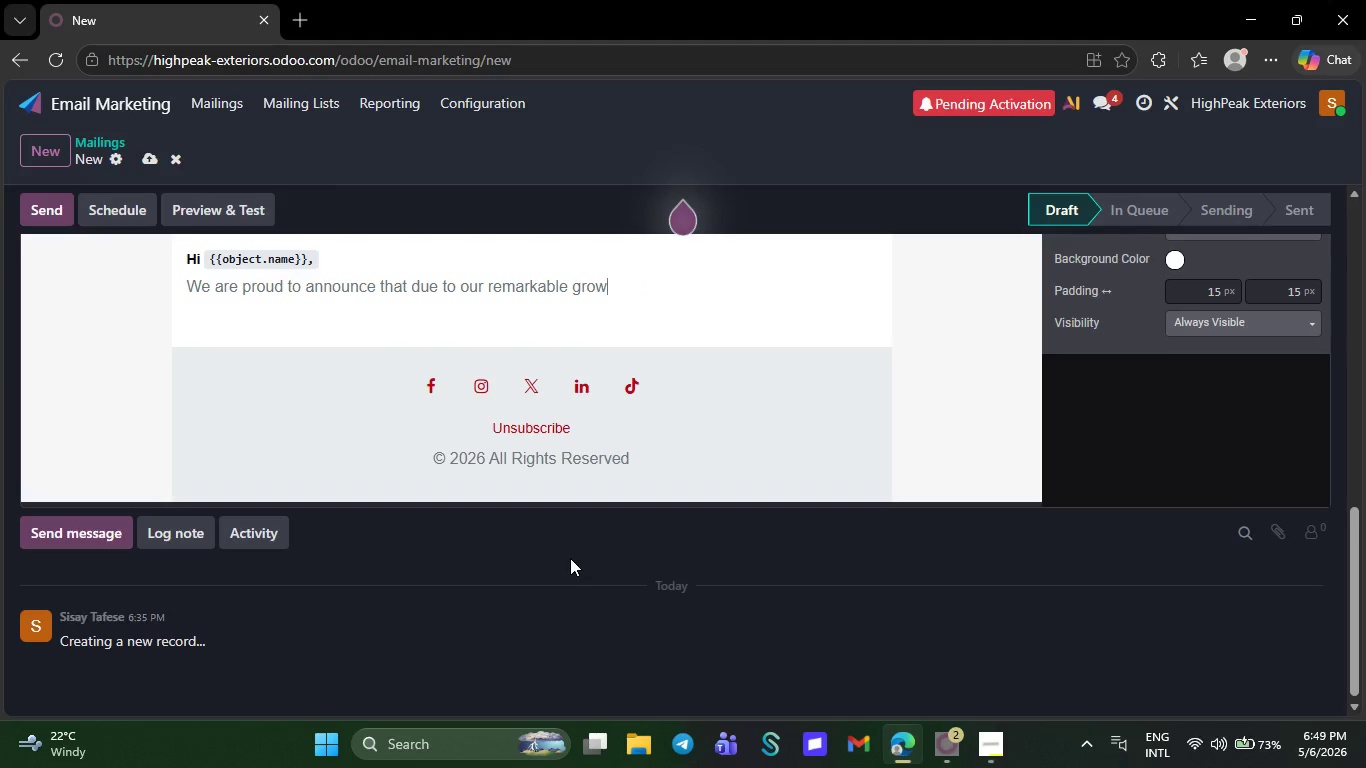 
key(Backspace)
 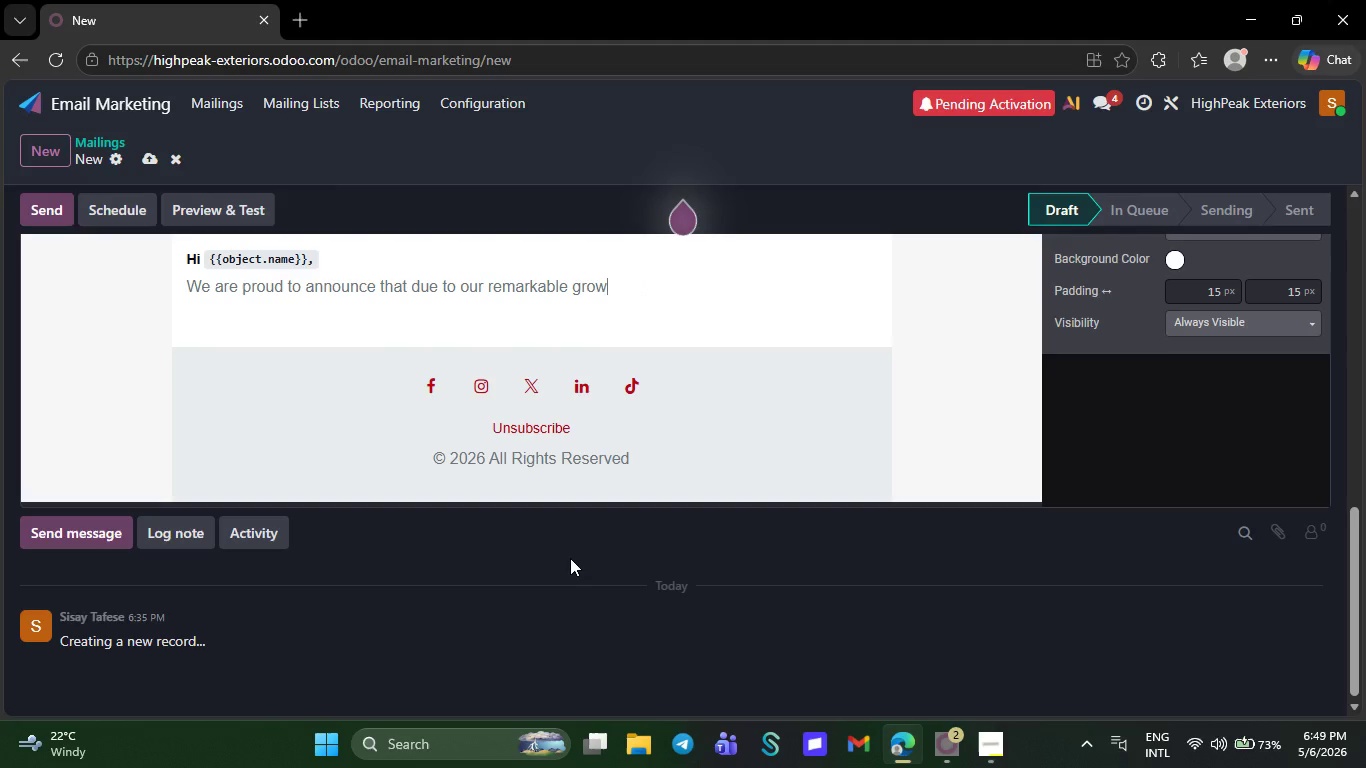 
key(Backspace)
 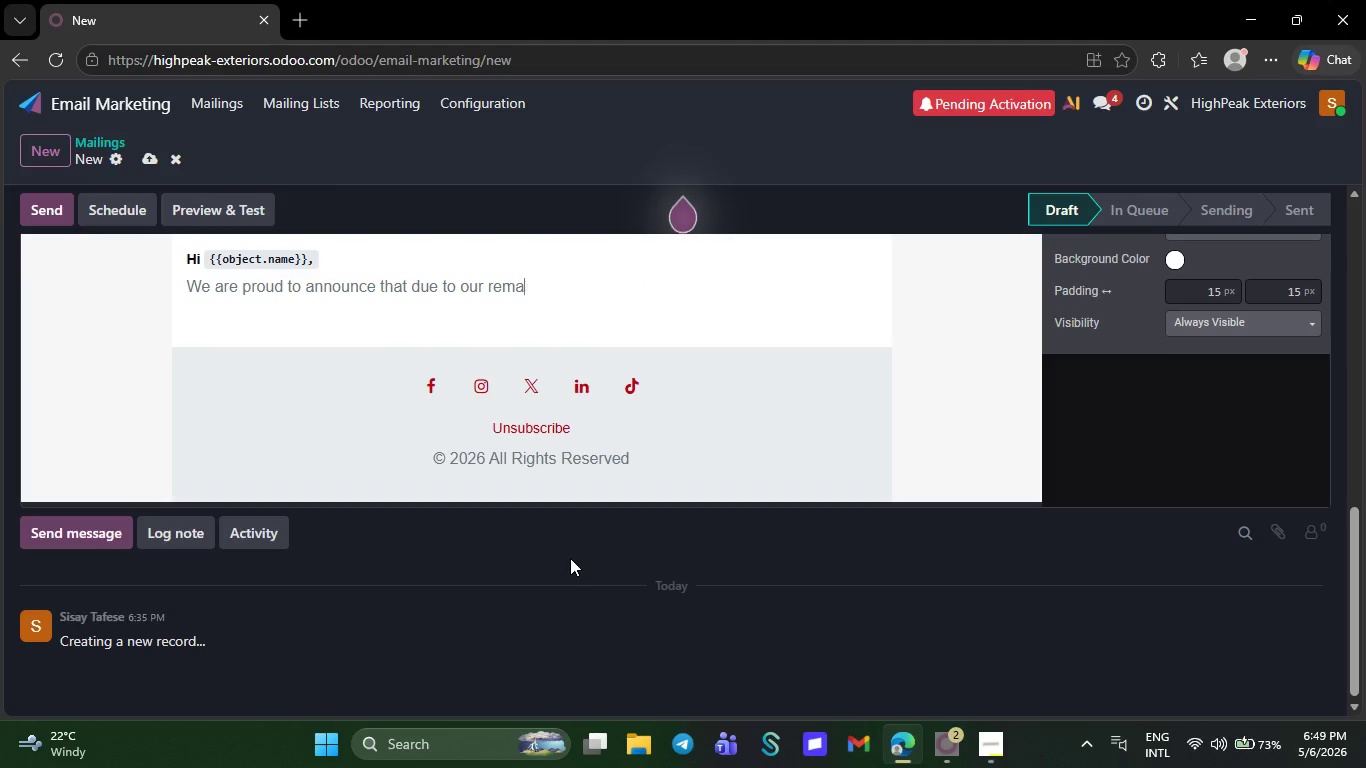 
key(Backspace)
 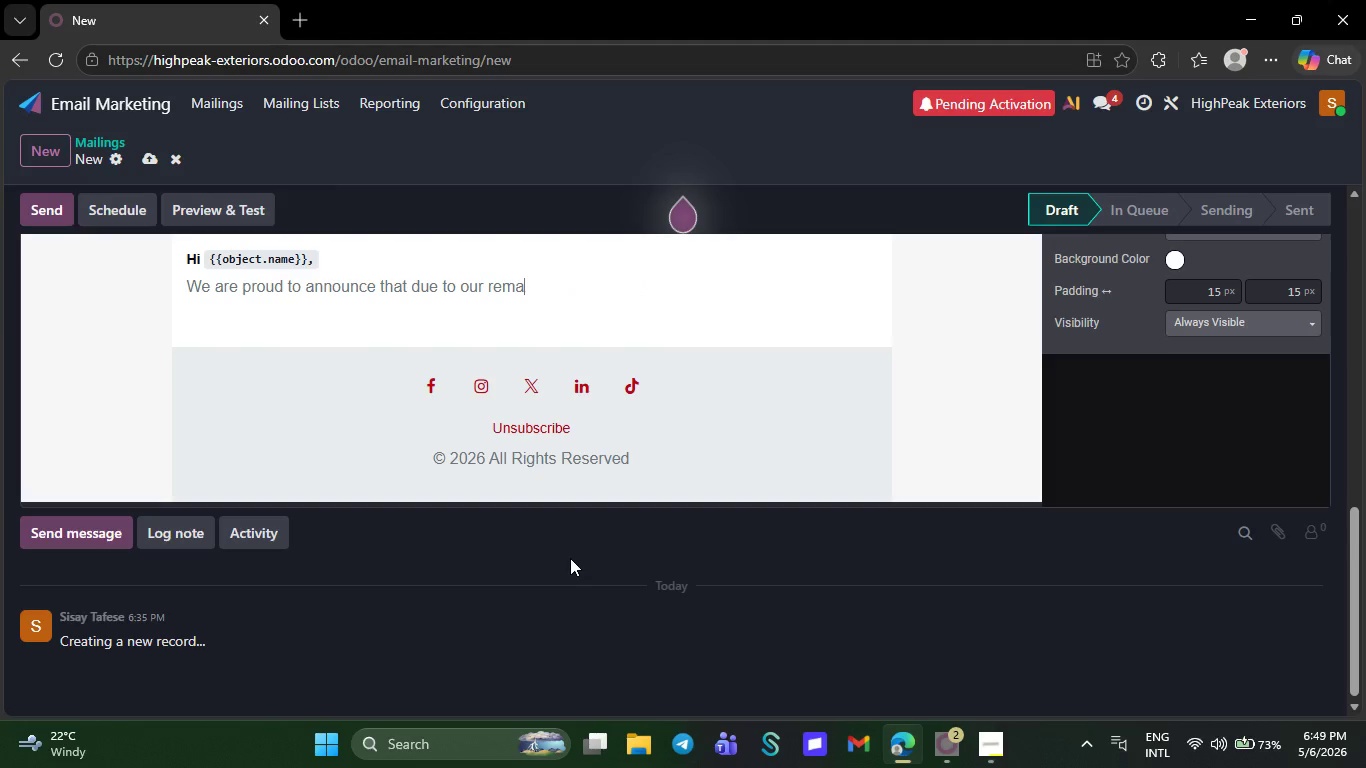 
key(Backspace)
 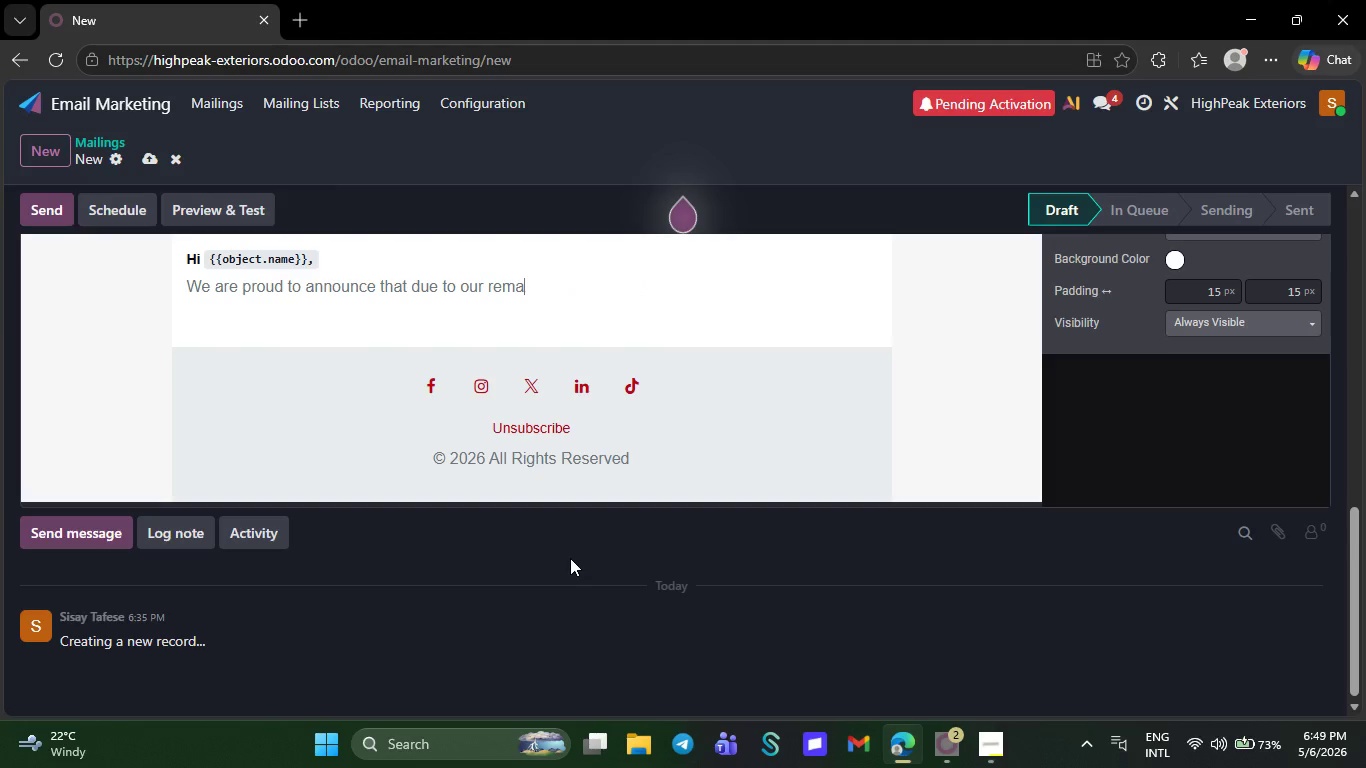 
key(Backspace)
 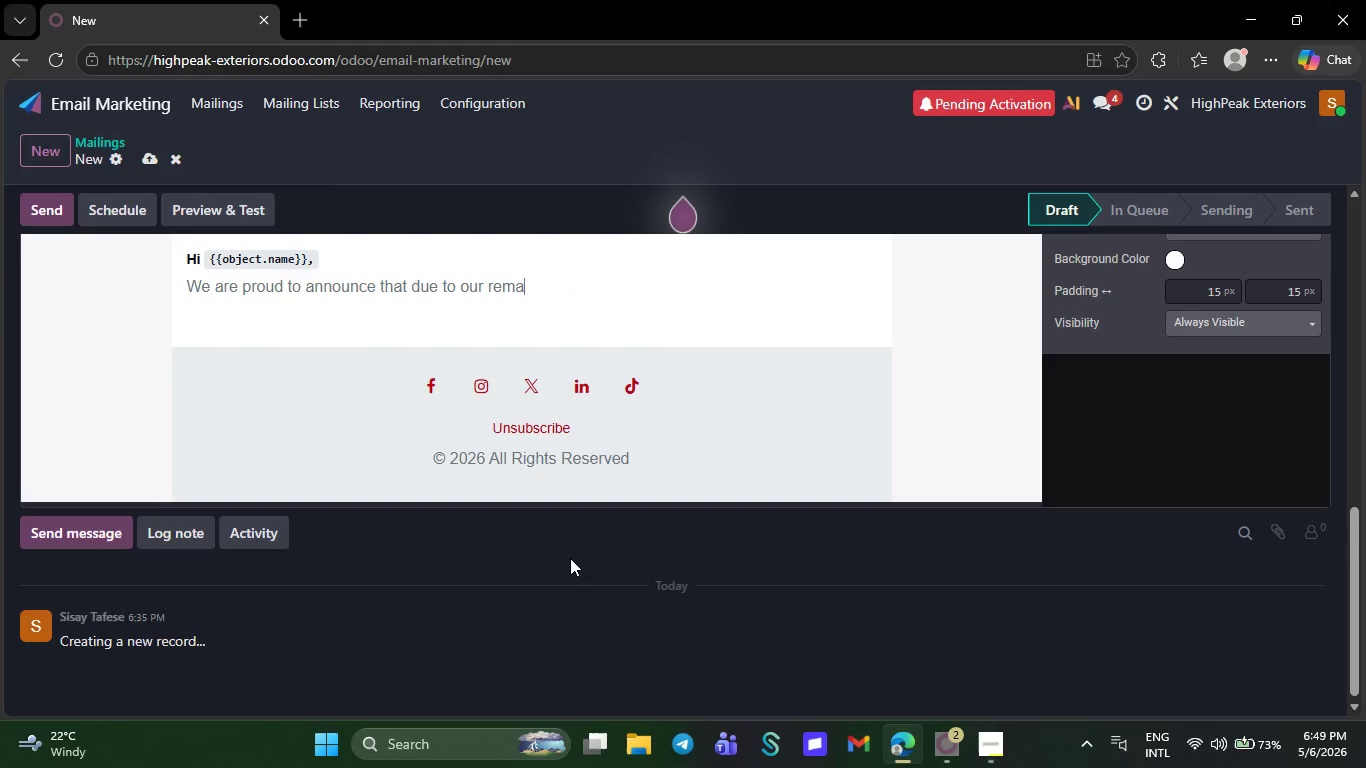 
key(Backspace)
 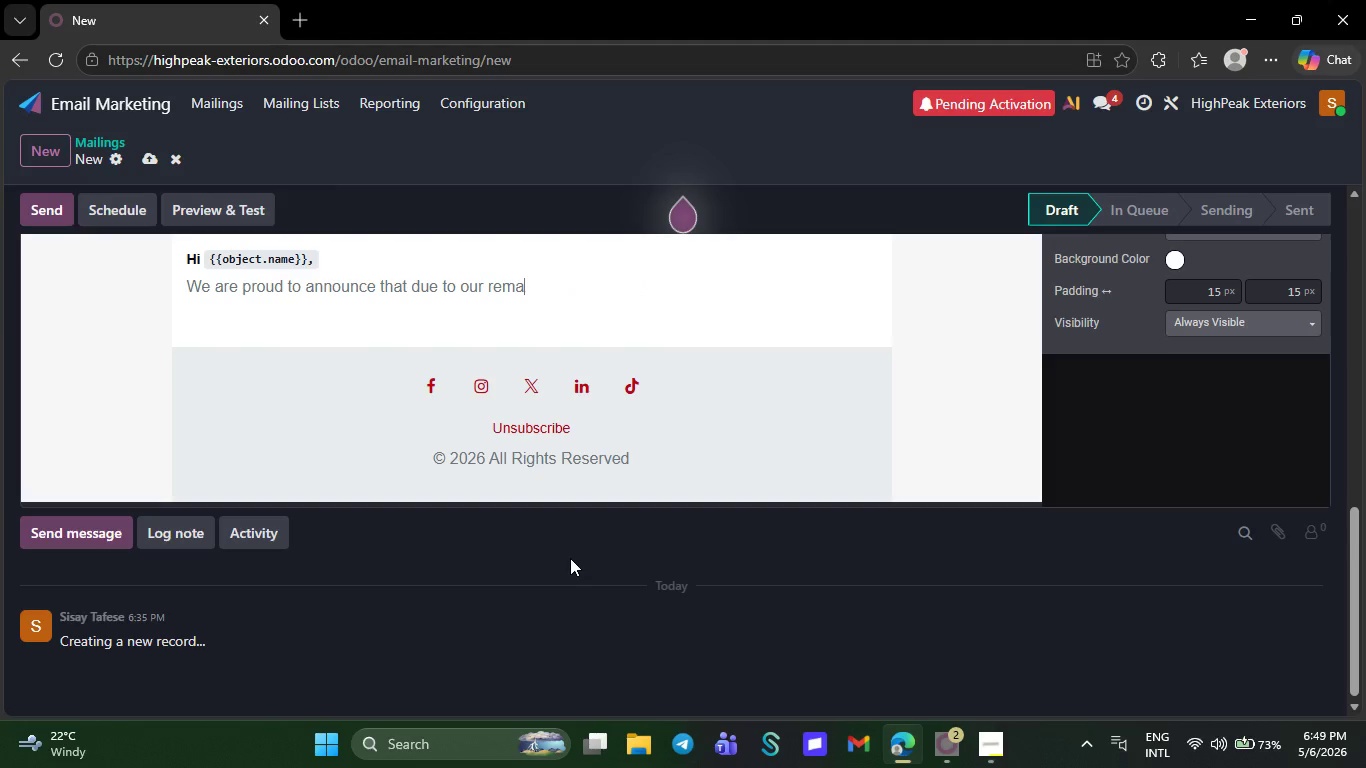 
key(Backspace)
 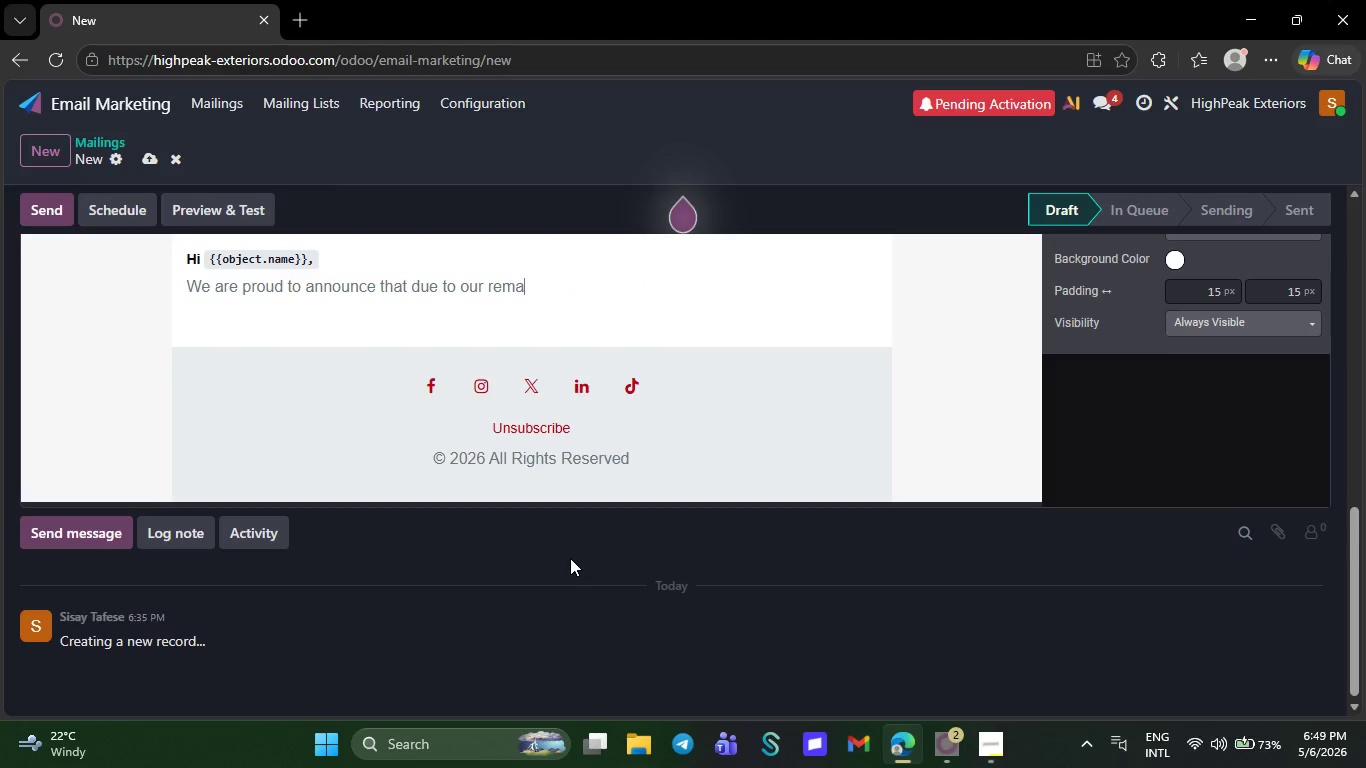 
key(Backspace)
 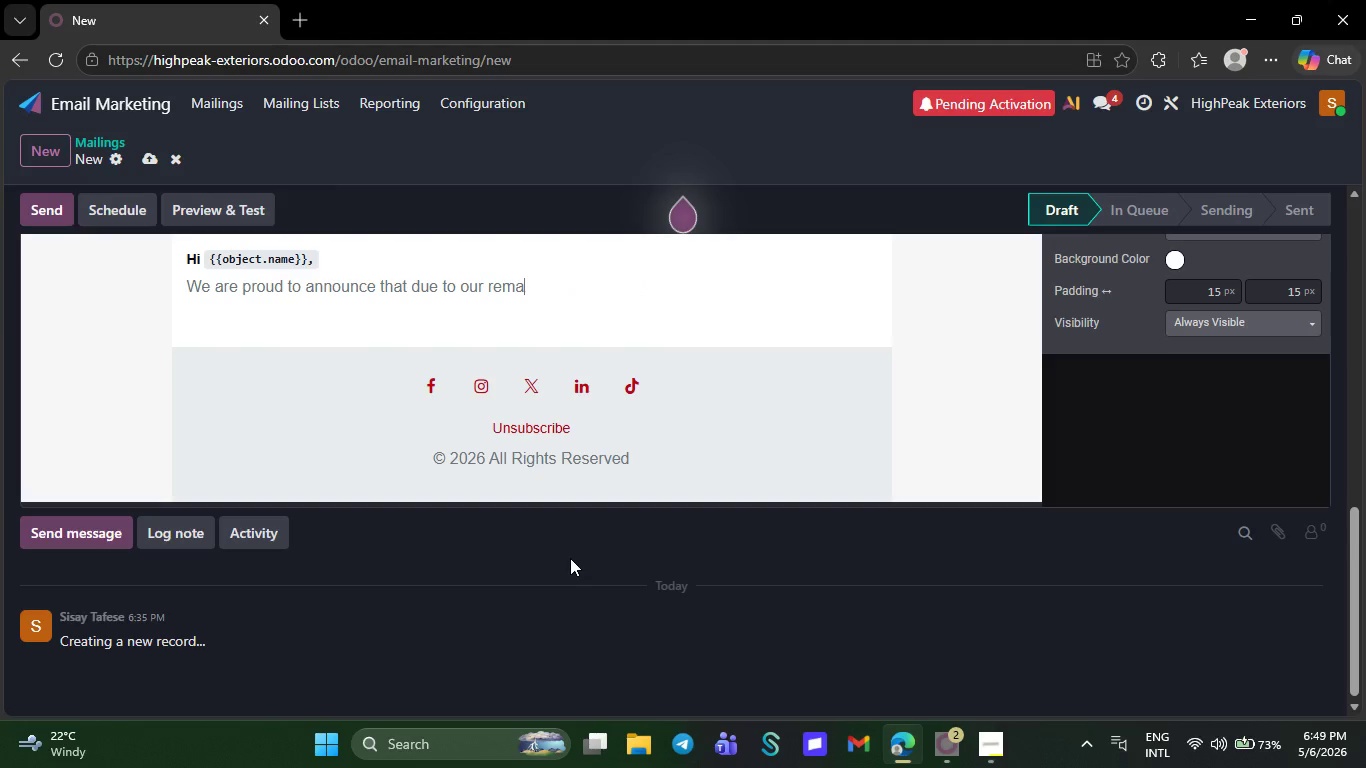 
key(Backspace)
 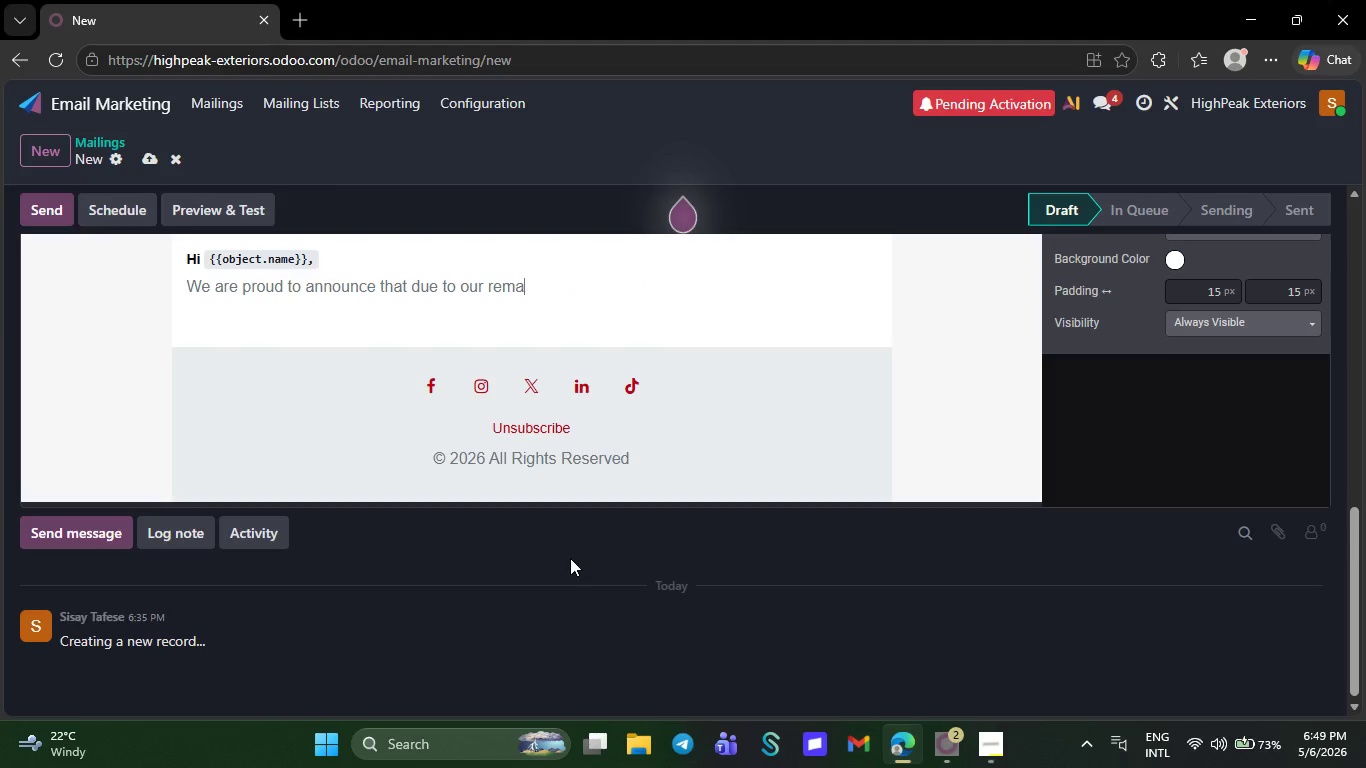 
key(Backspace)
 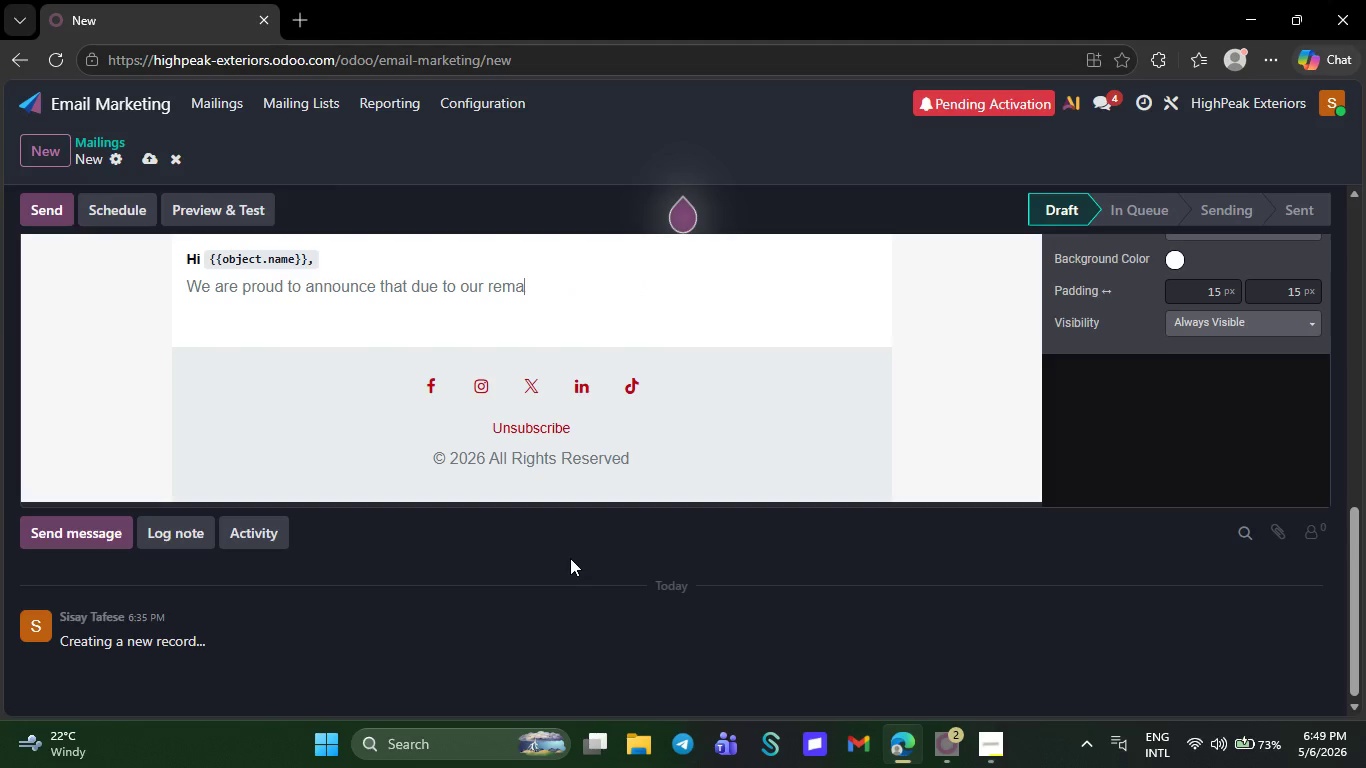 
key(Backspace)
 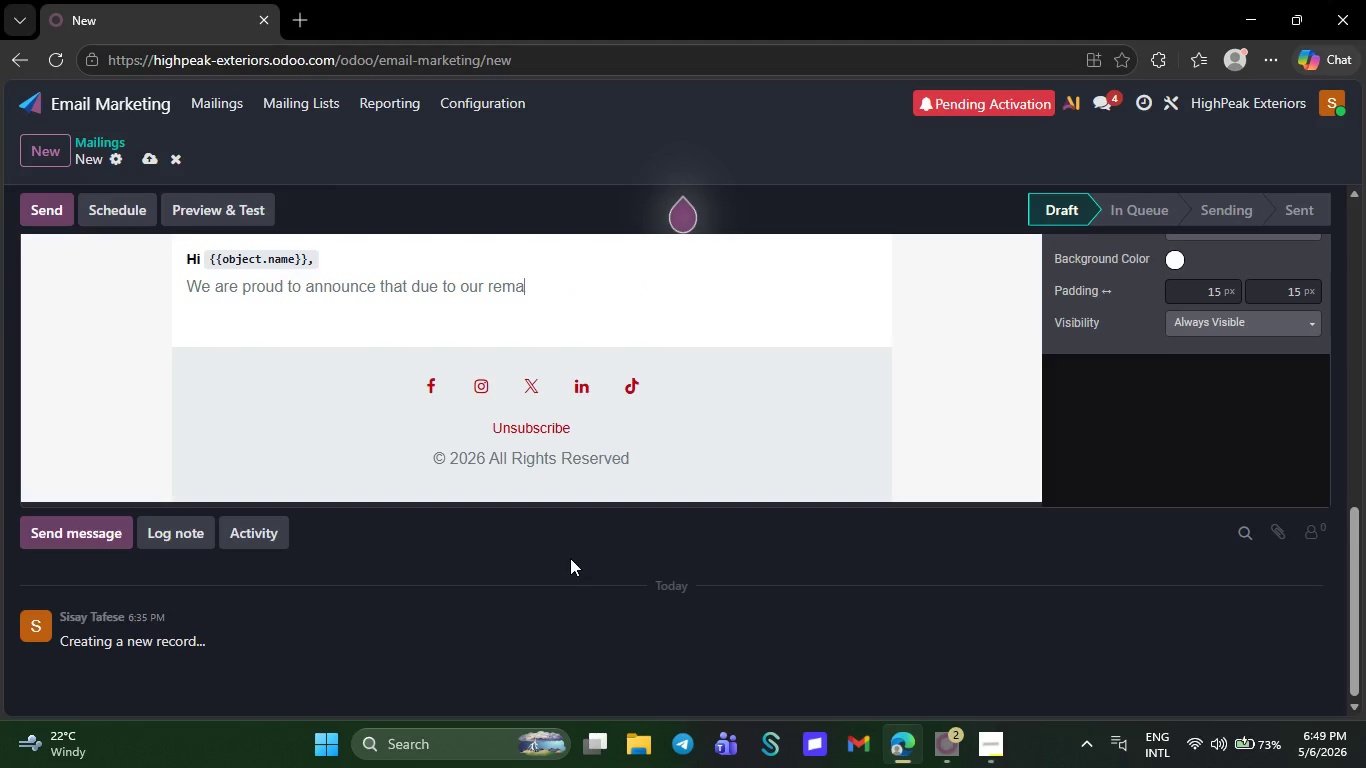 
hold_key(key=Backspace, duration=0.33)
 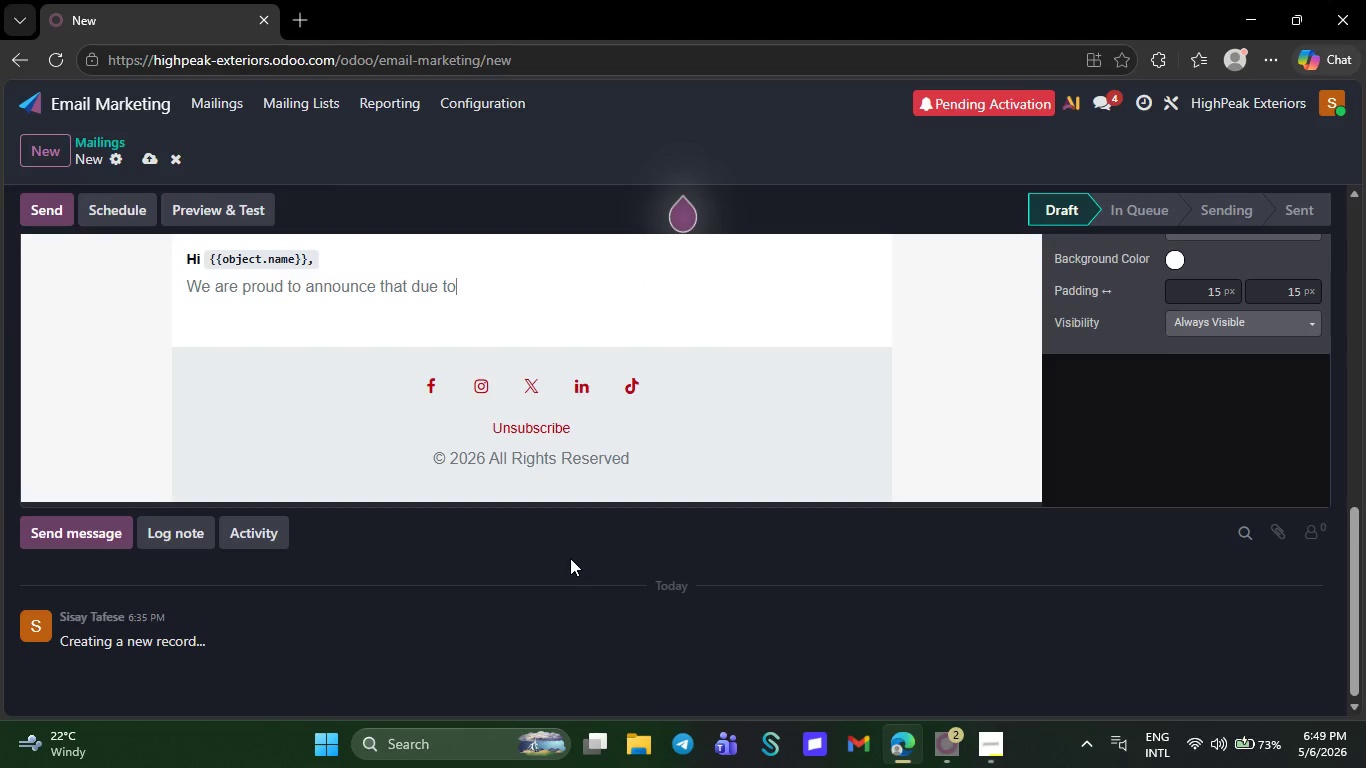 
key(Backspace)
 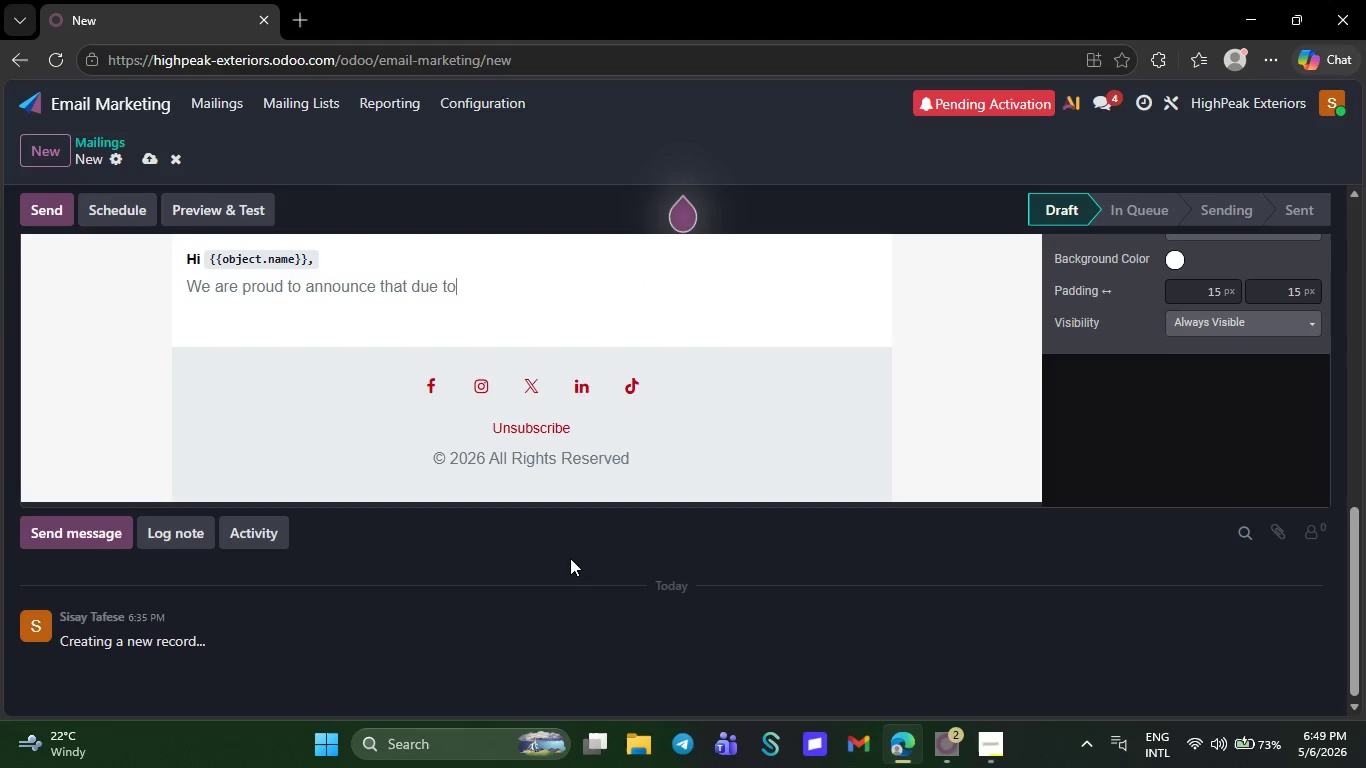 
key(Backspace)
 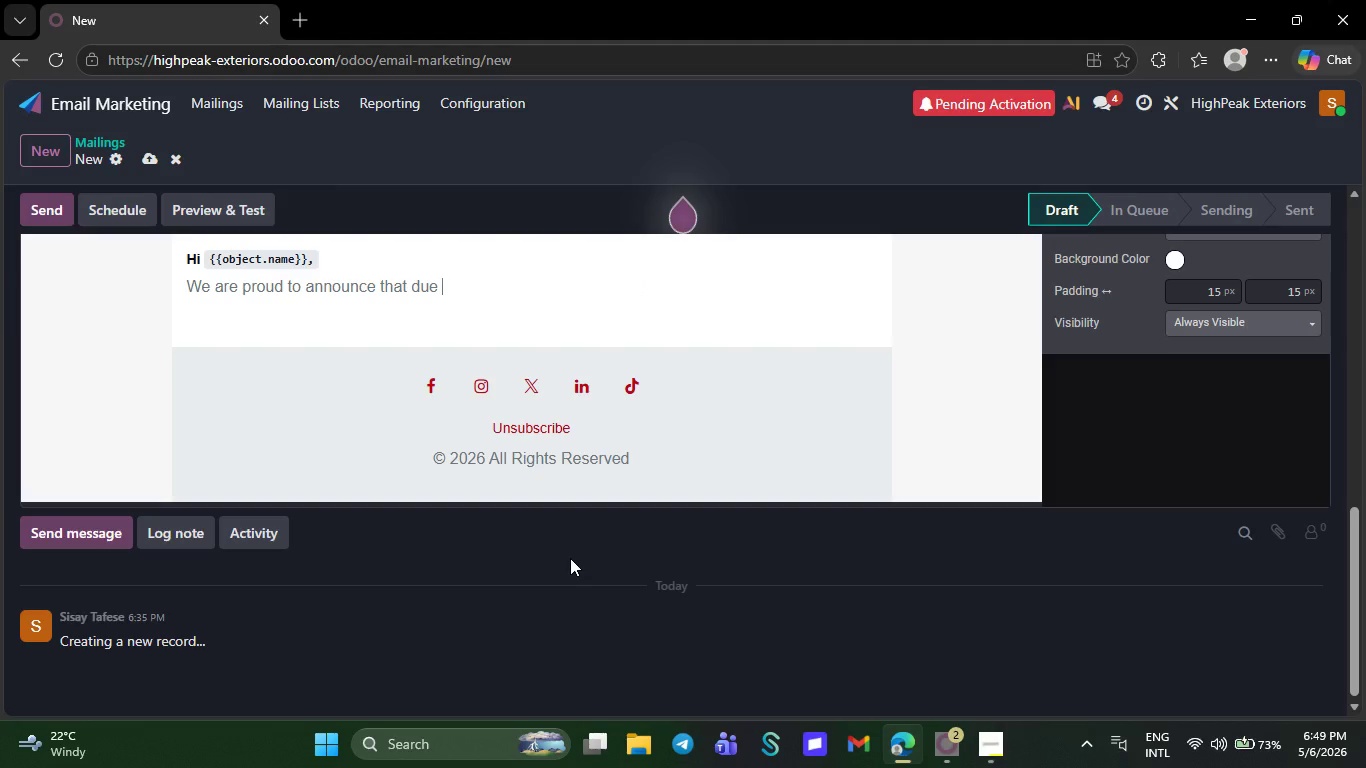 
key(Backspace)
 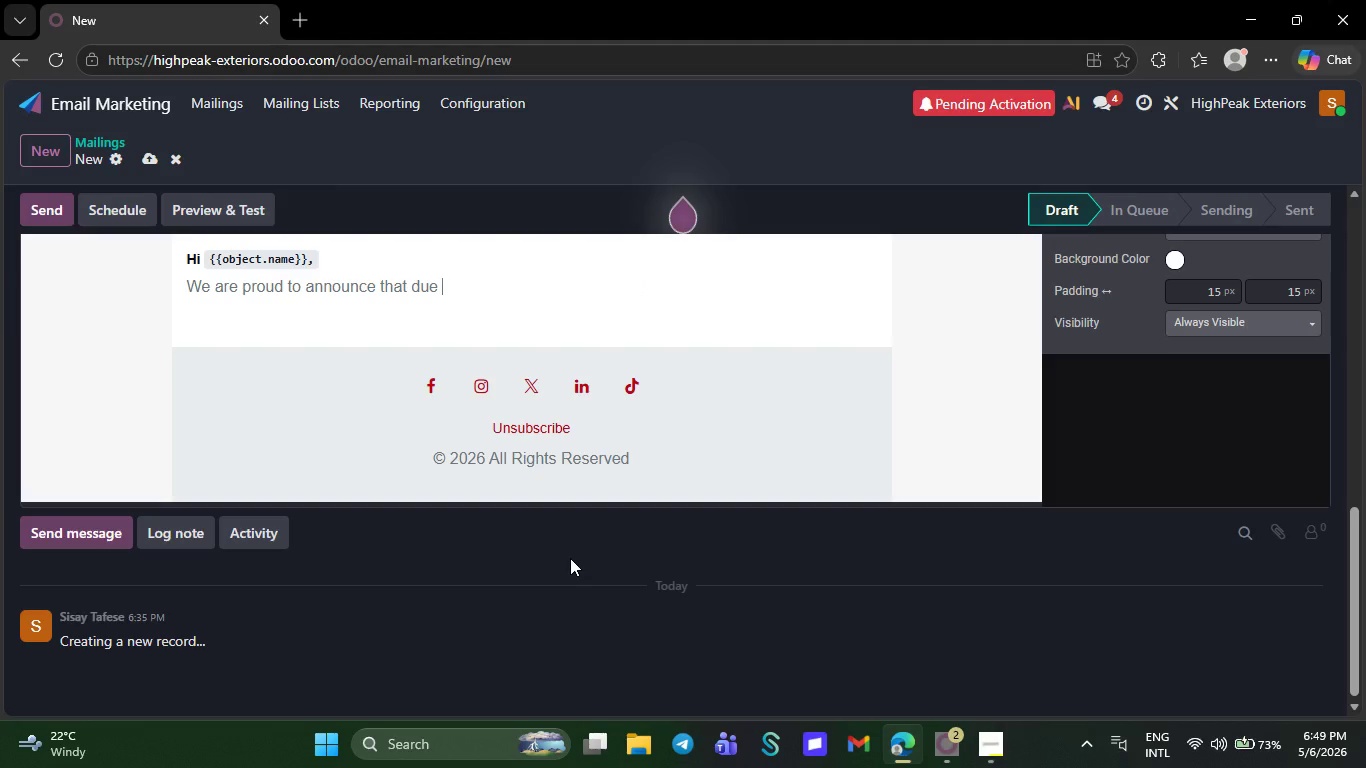 
key(Backspace)
 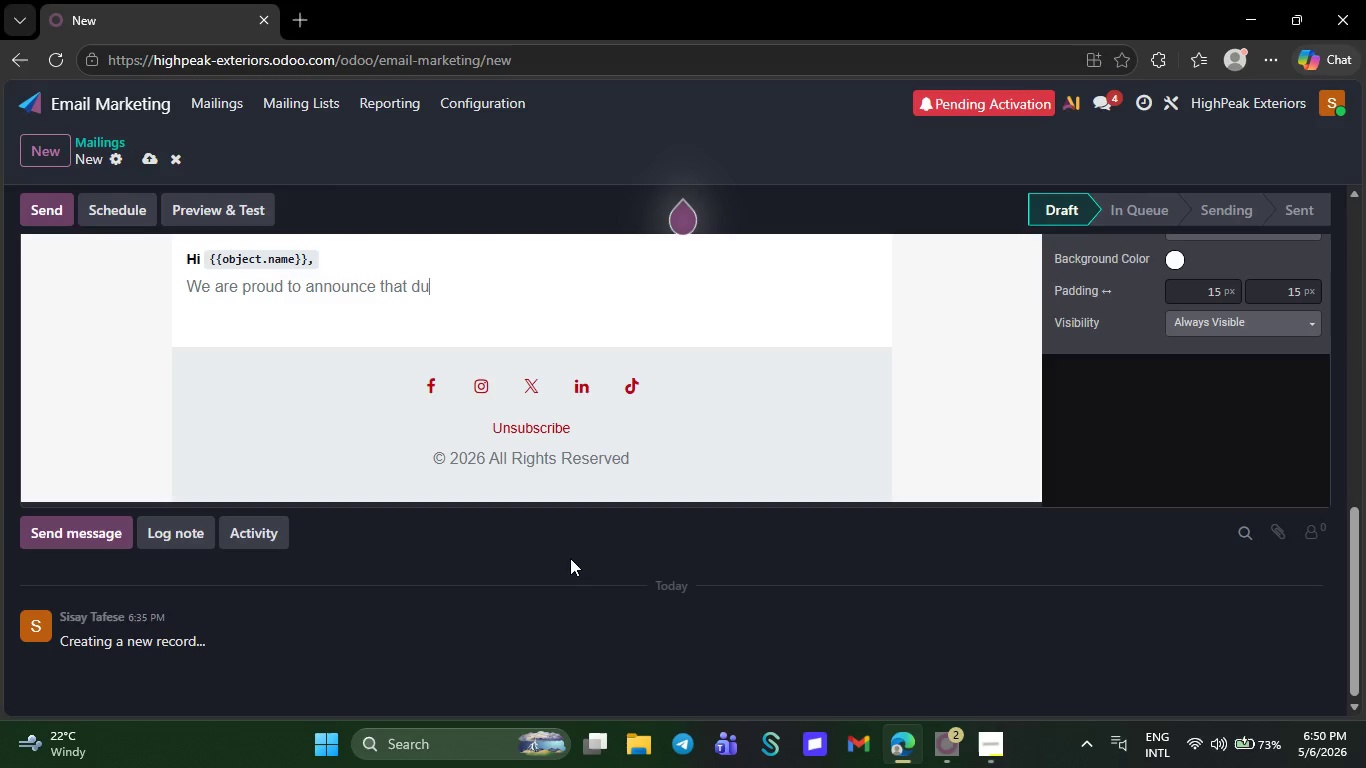 
key(Backspace)
 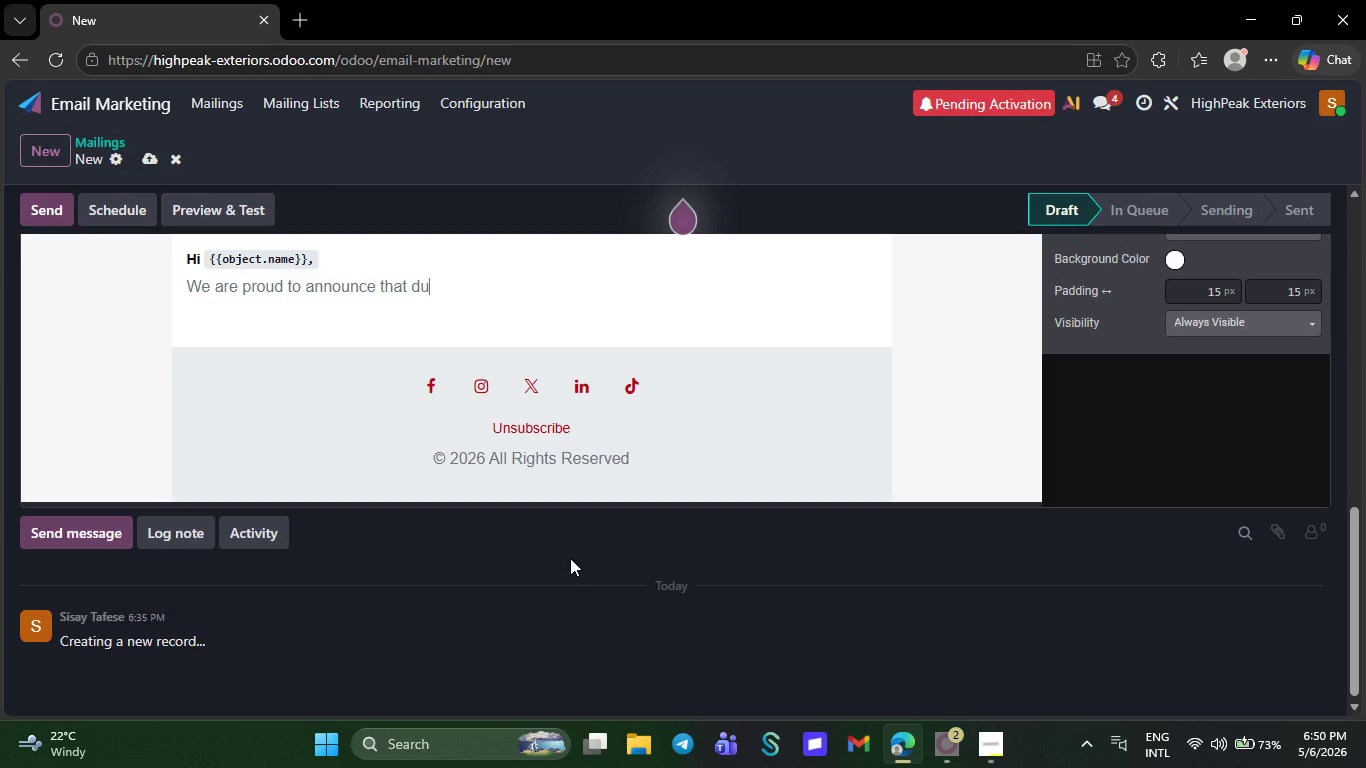 
key(Backspace)
 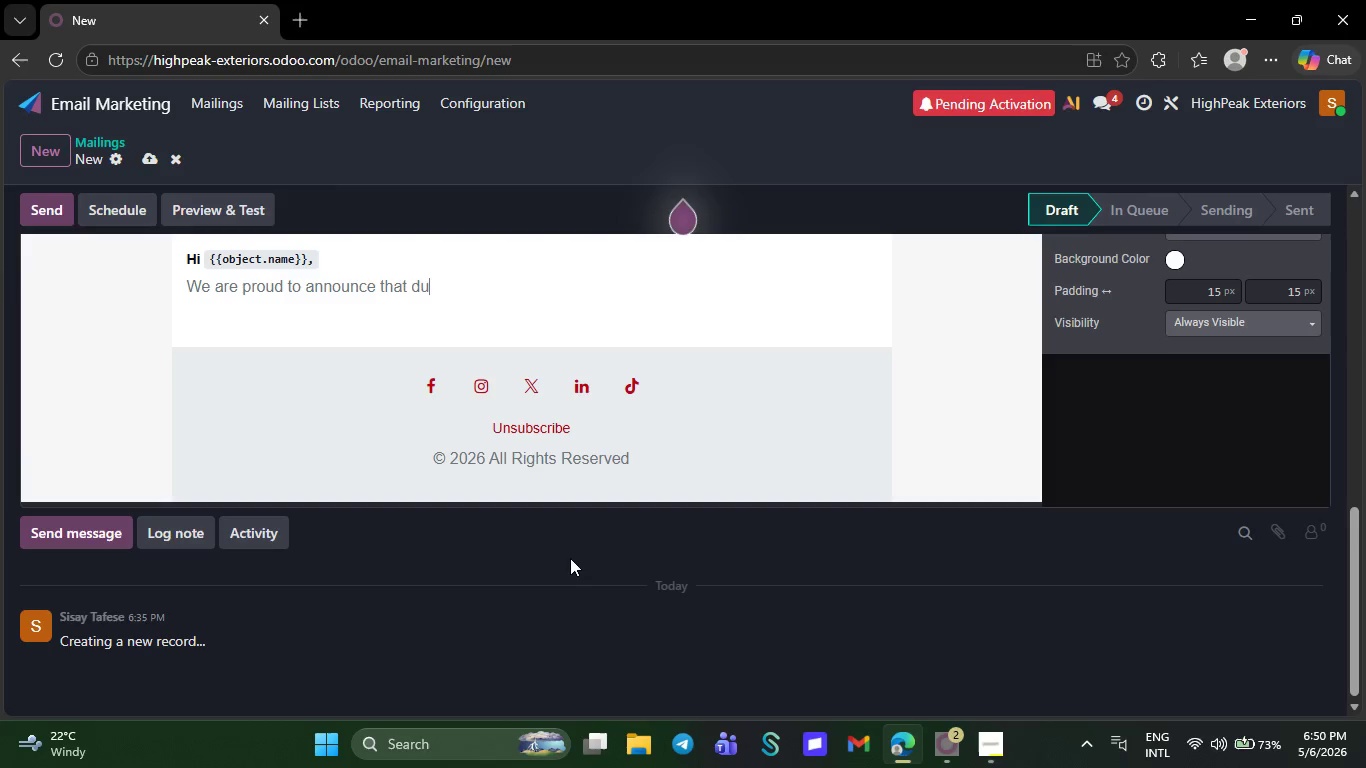 
key(Backspace)
 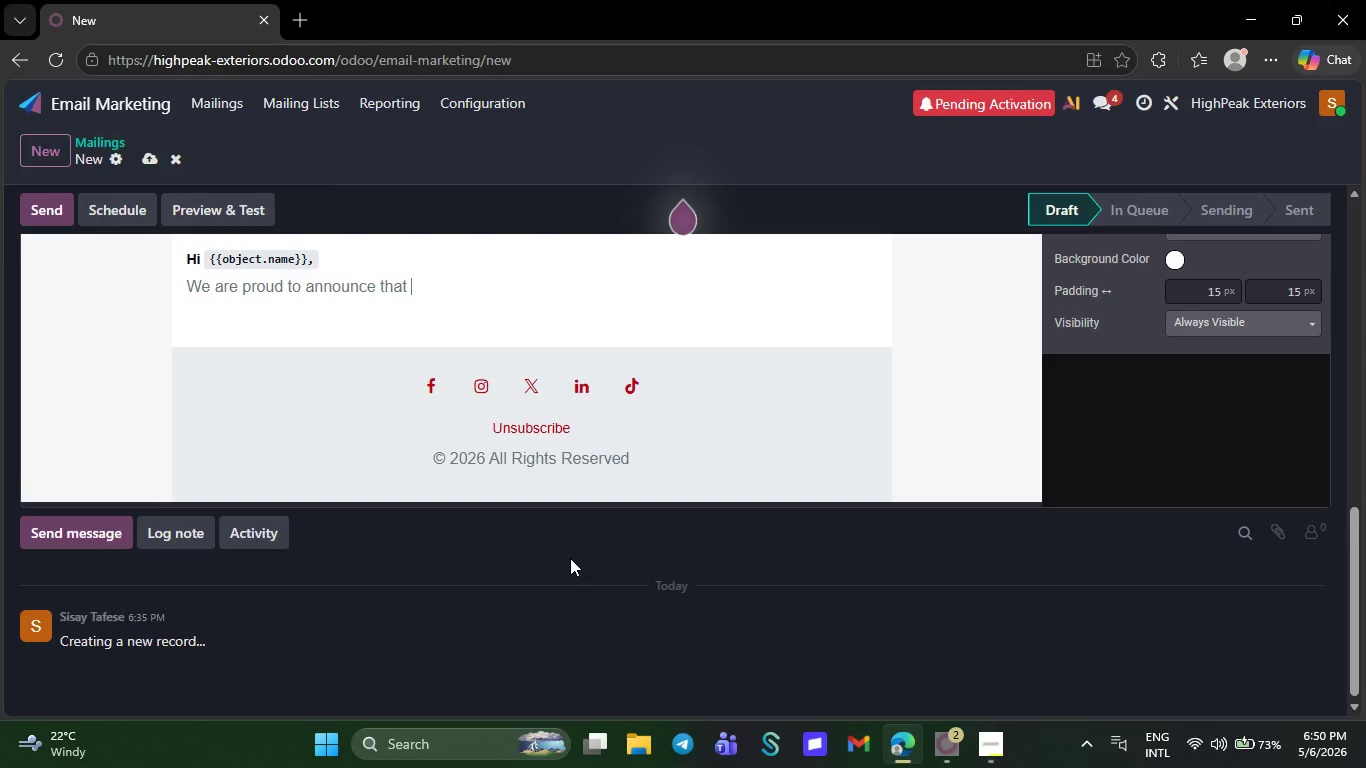 
key(Backspace)
 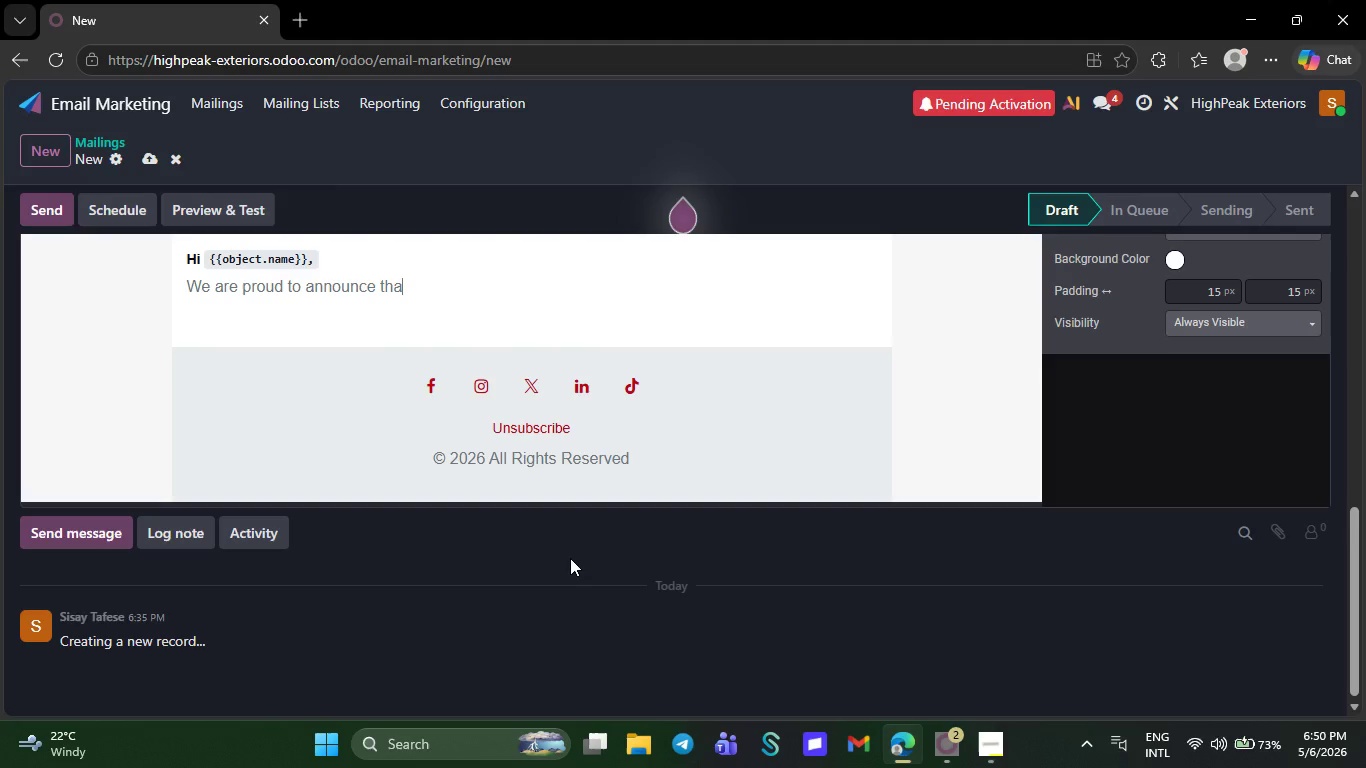 
key(Backspace)
 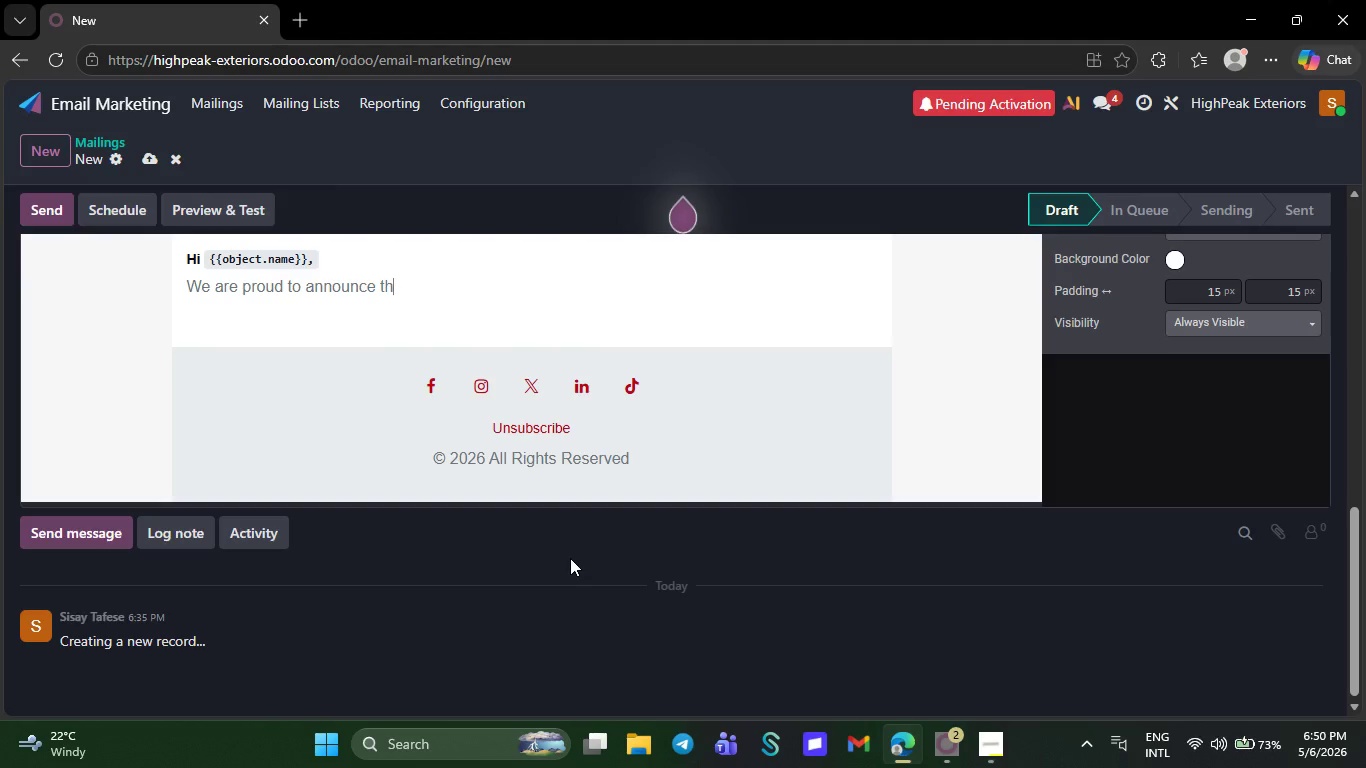 
key(Backspace)
 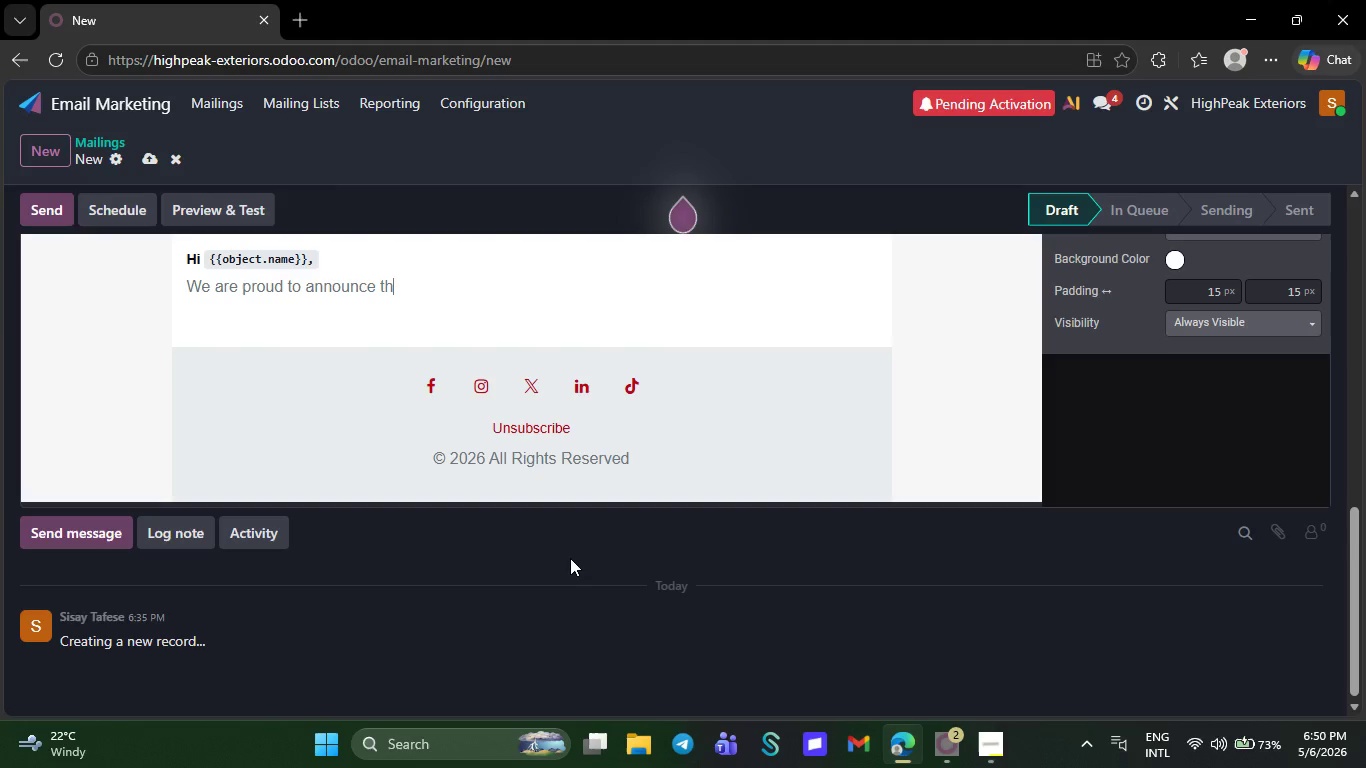 
key(Backspace)
 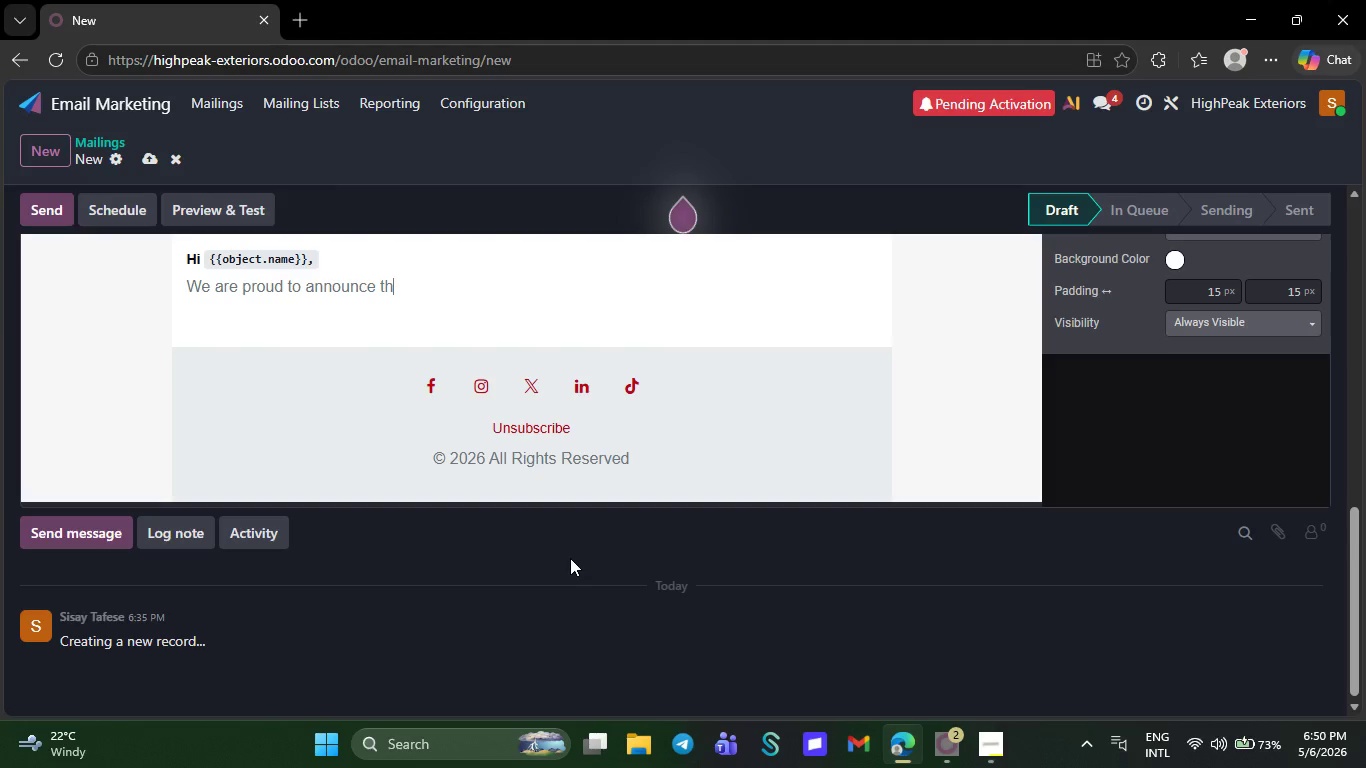 
key(Backspace)
 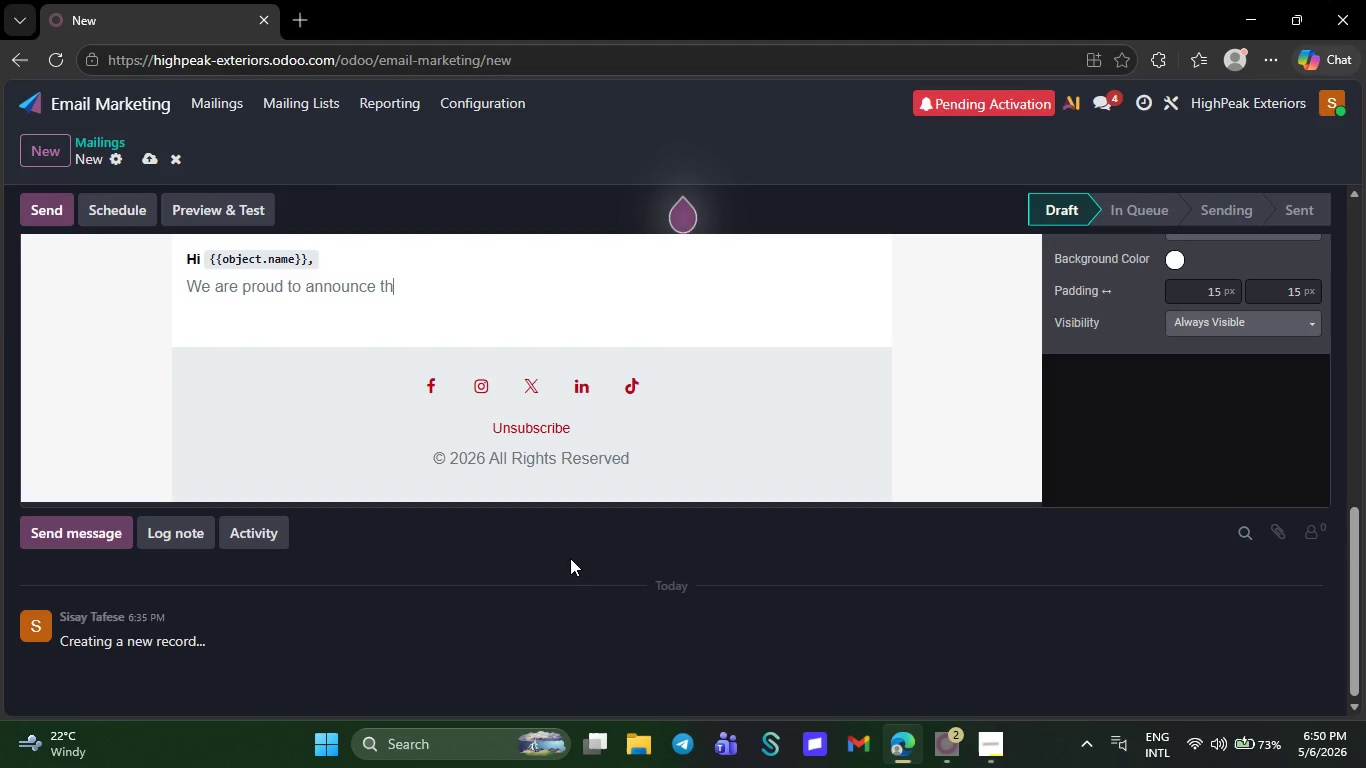 
key(Backspace)
 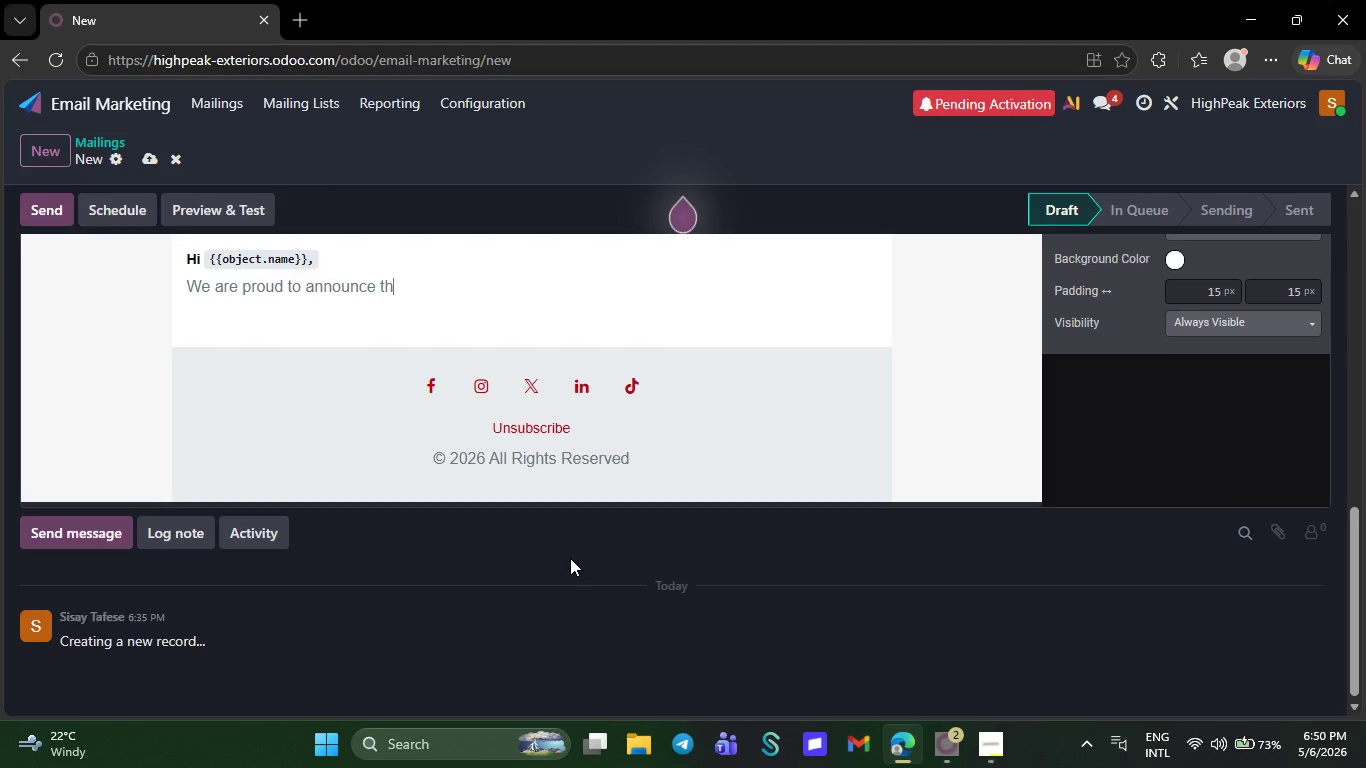 
key(Backspace)
 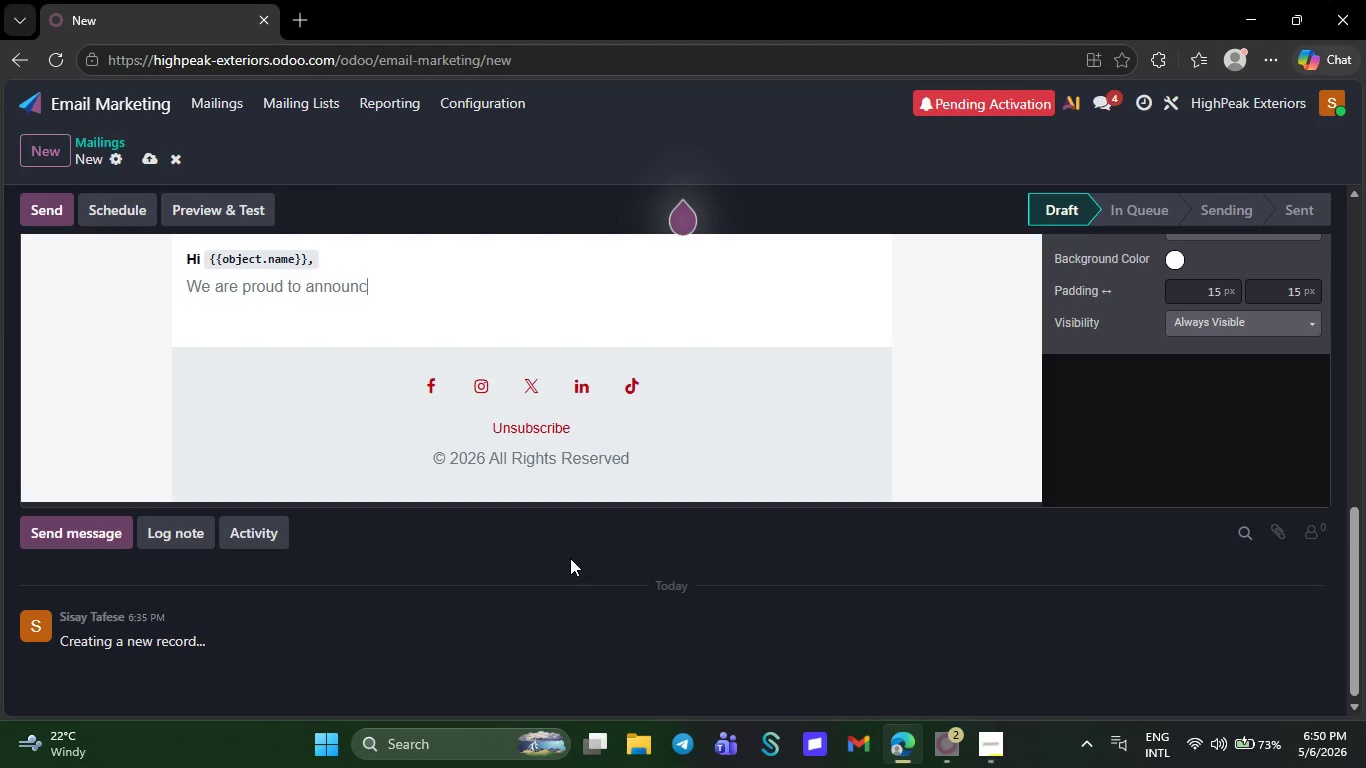 
key(Backspace)
 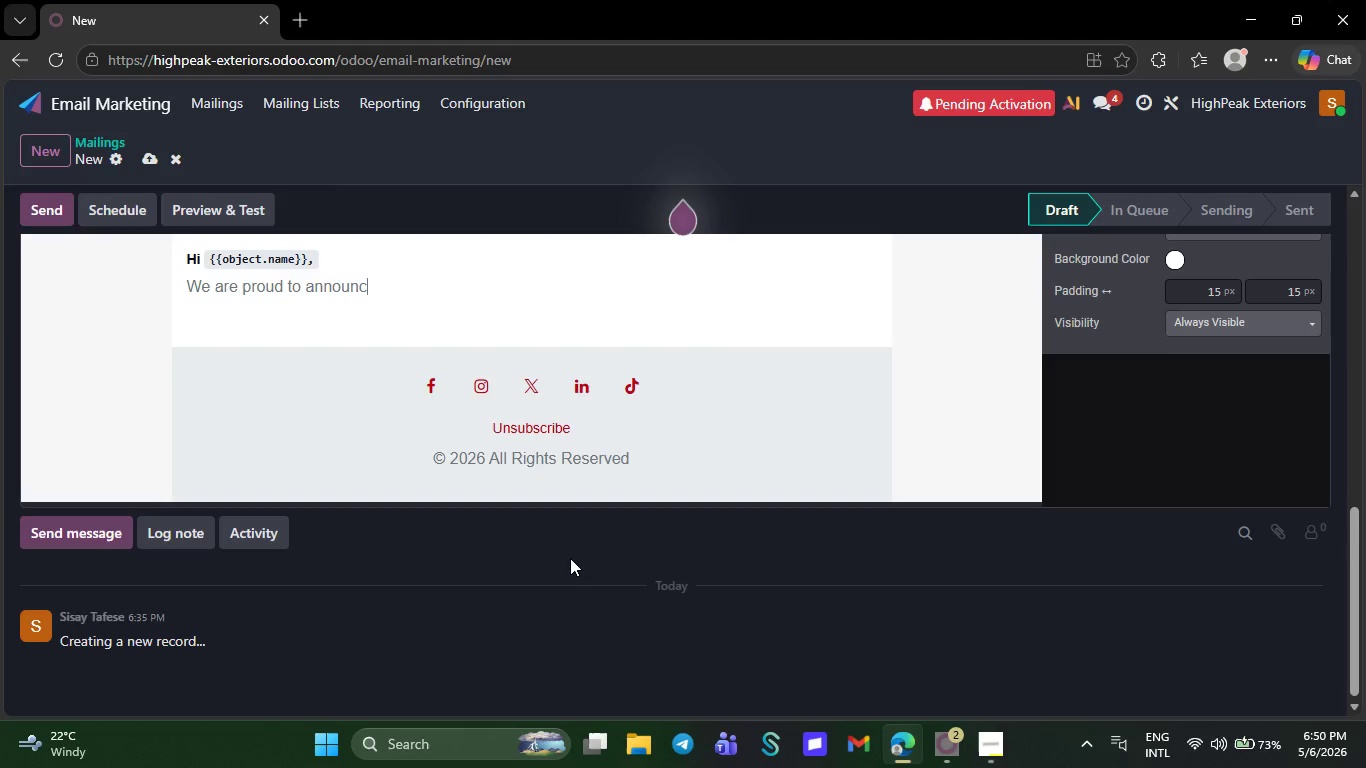 
key(Backspace)
 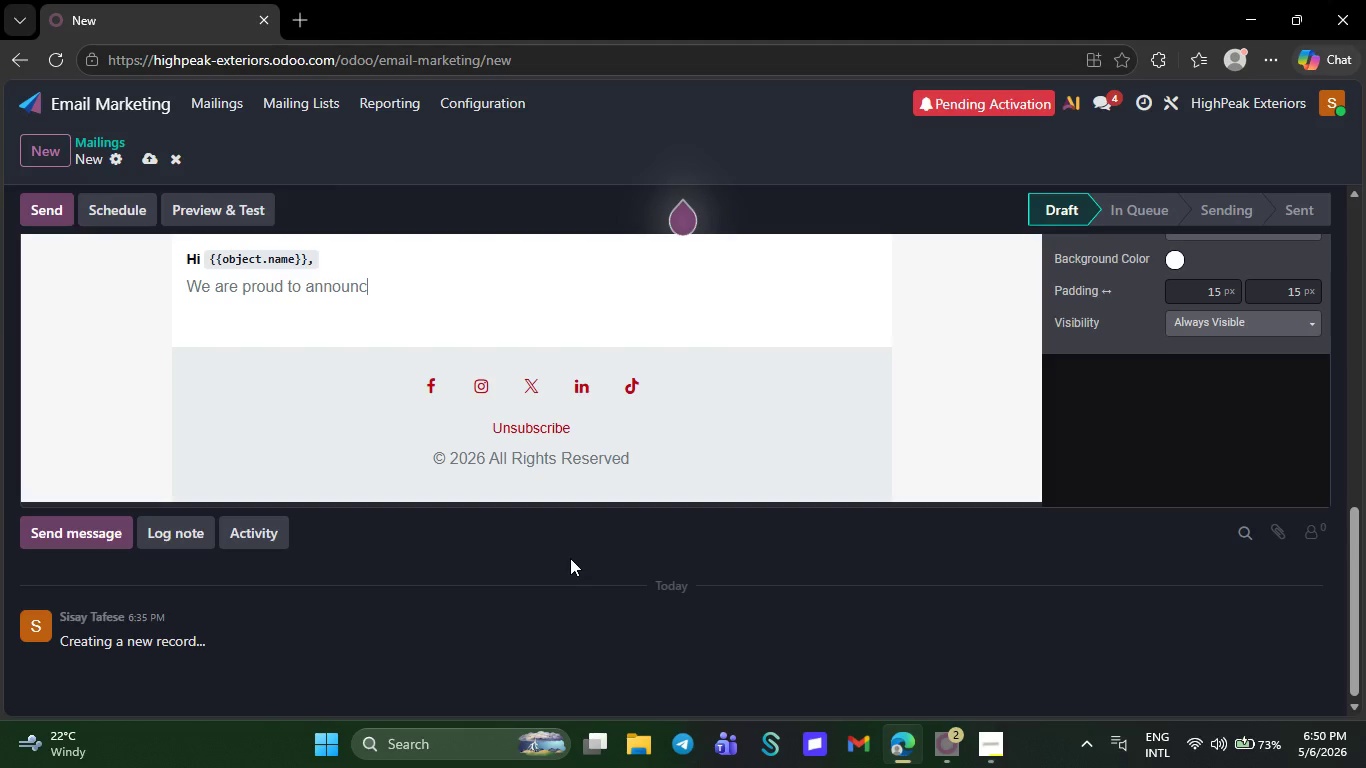 
key(Backspace)
 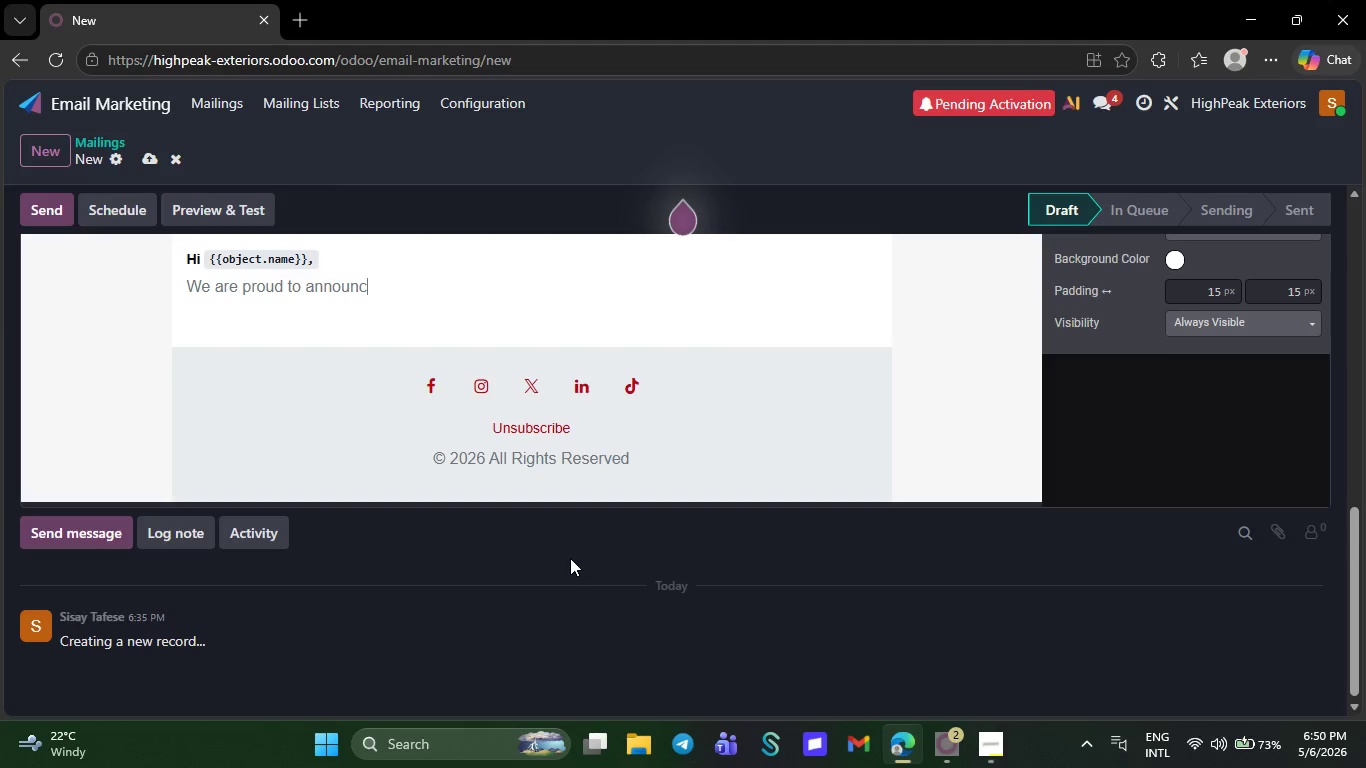 
key(Delete)
 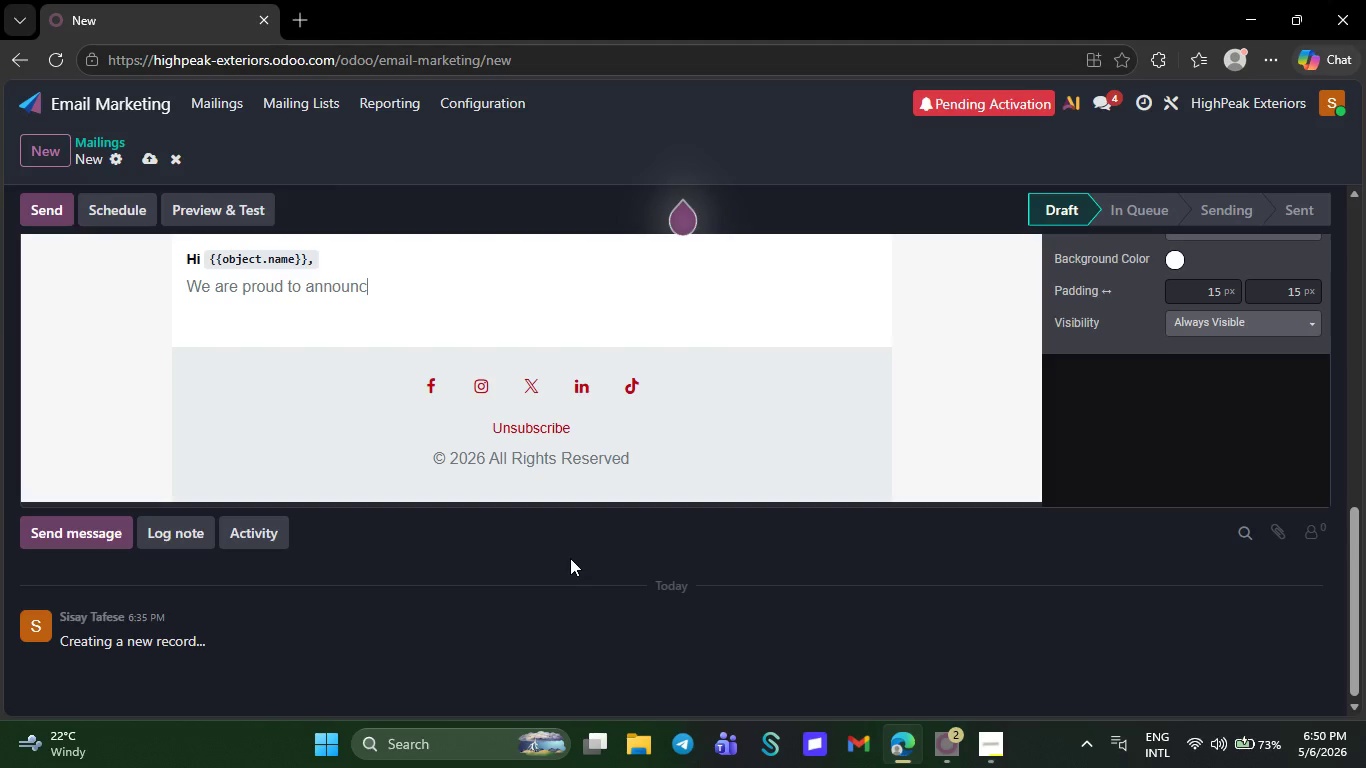 
key(Backspace)
 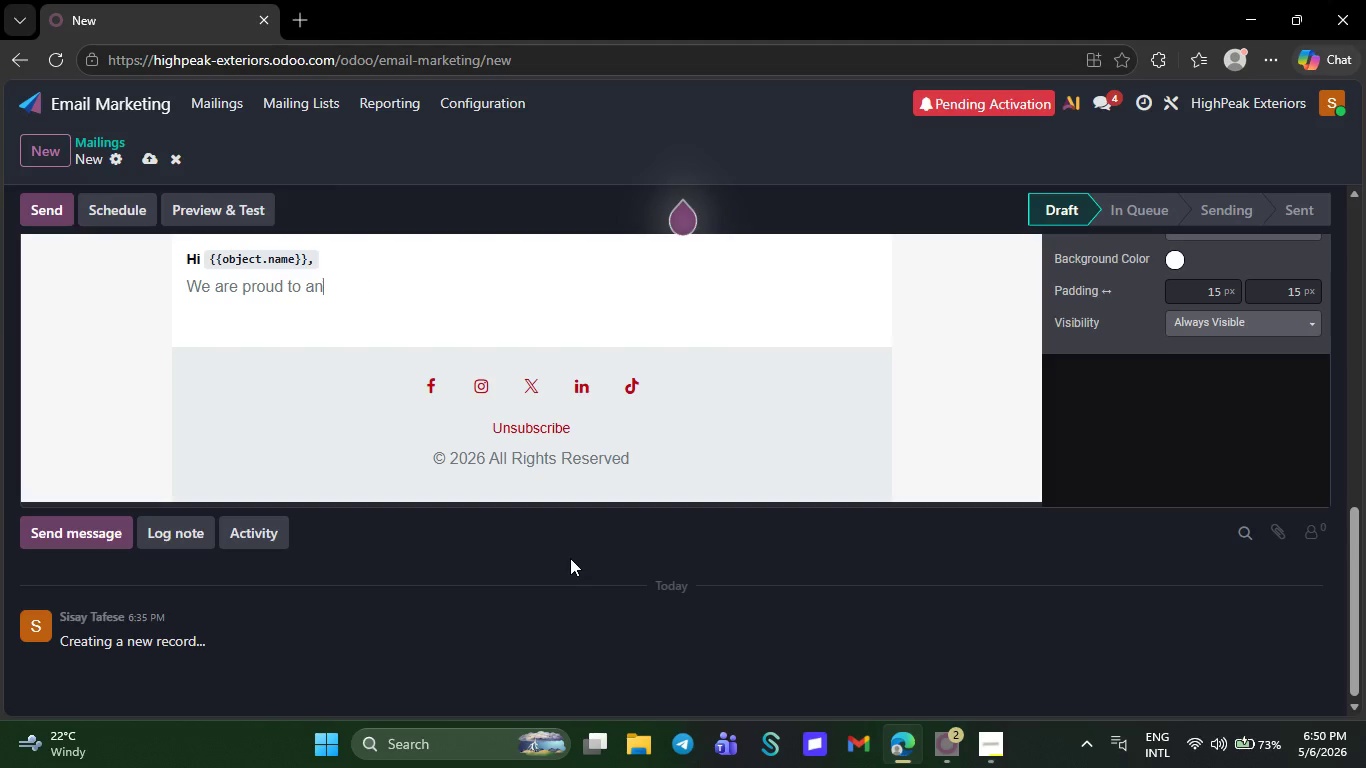 
key(Backspace)
 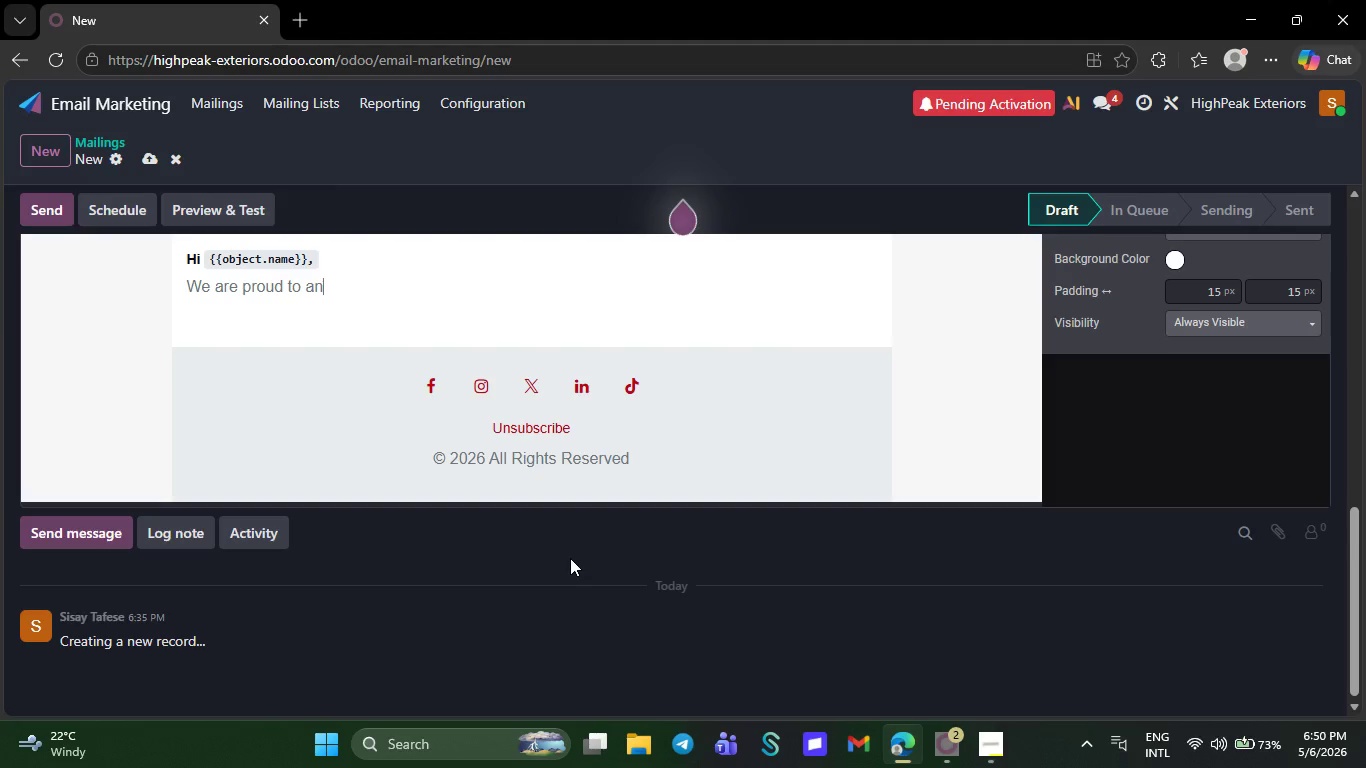 
key(Backspace)
 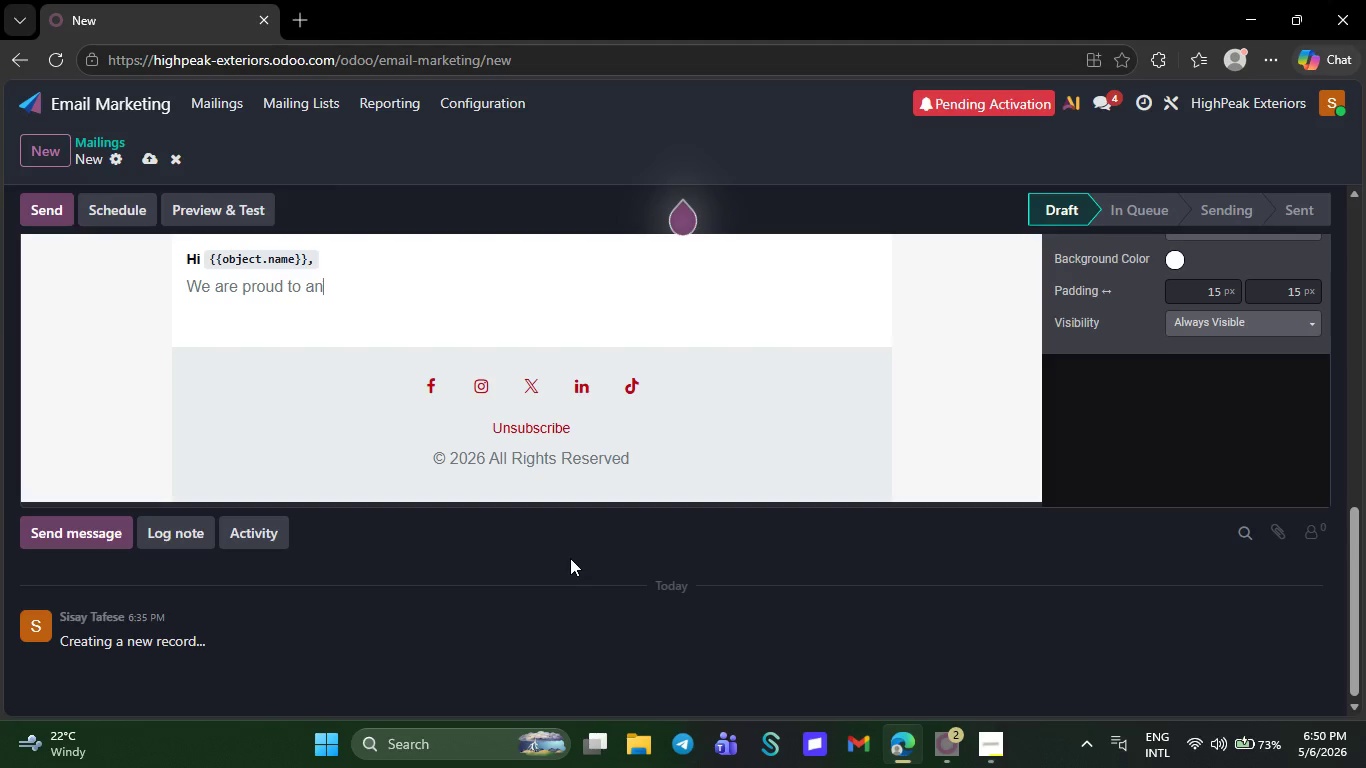 
key(Backspace)
 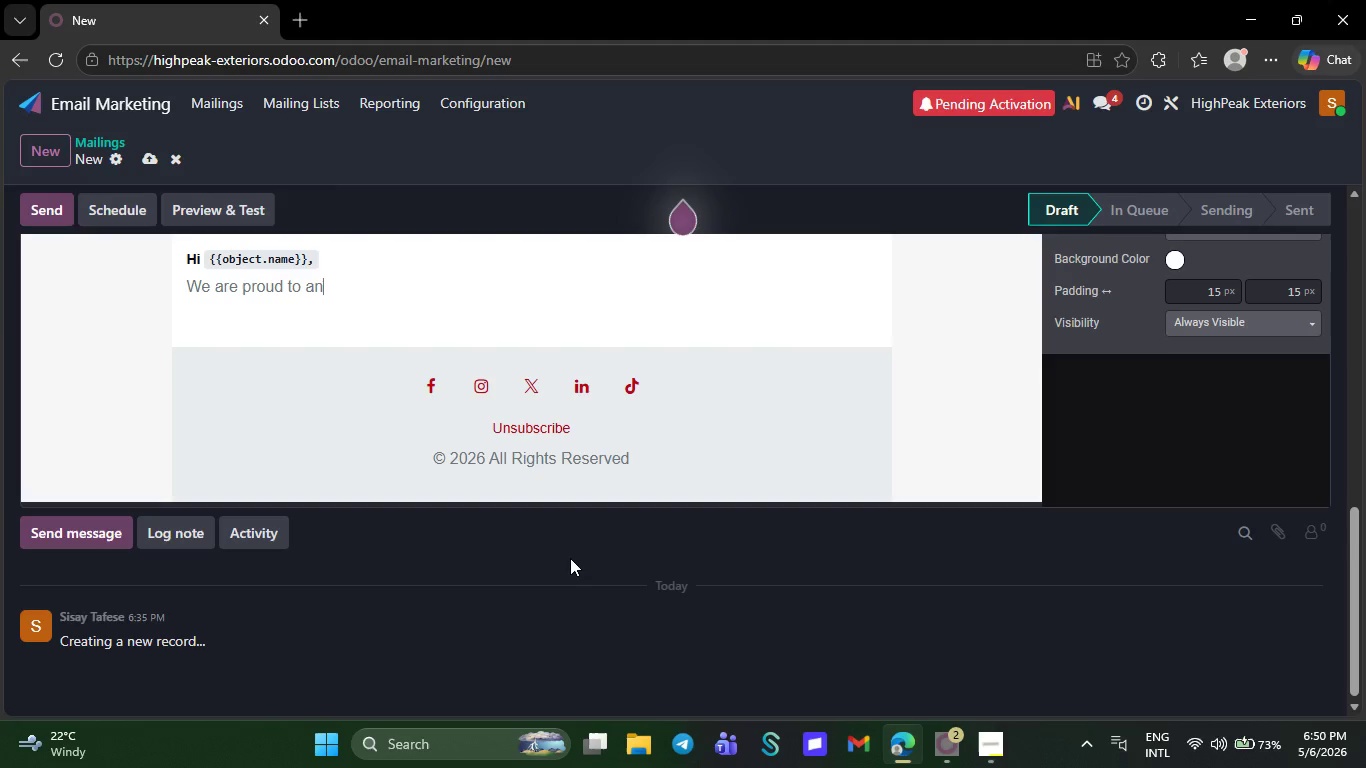 
key(Backspace)
 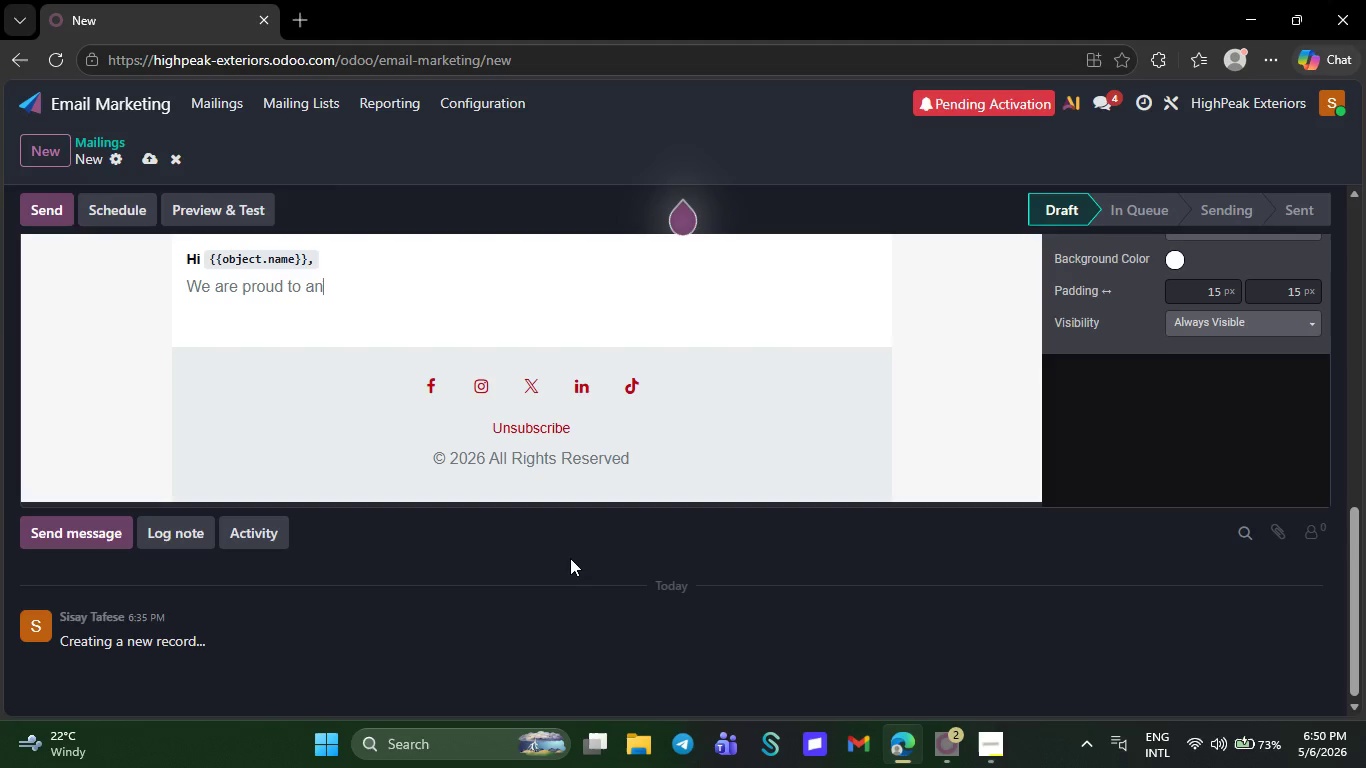 
key(Backspace)
 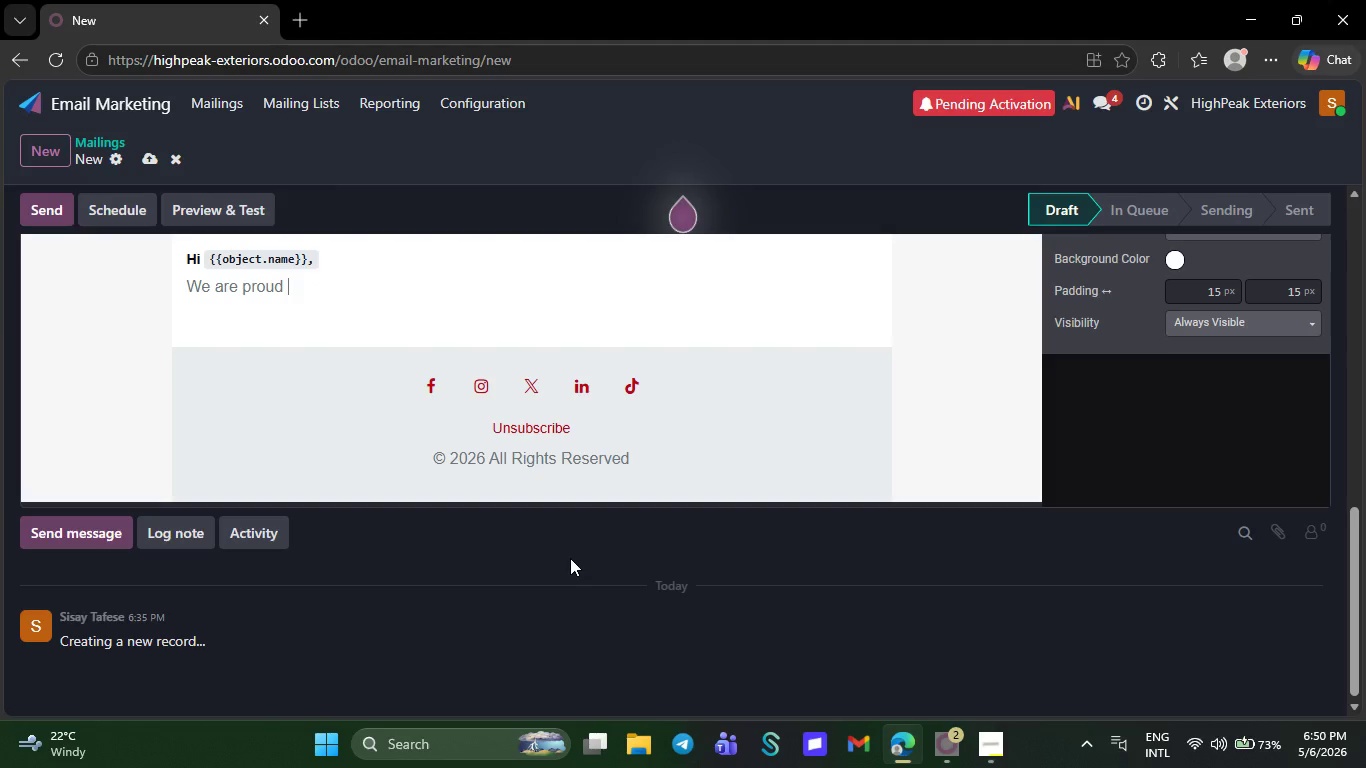 
key(Backspace)
 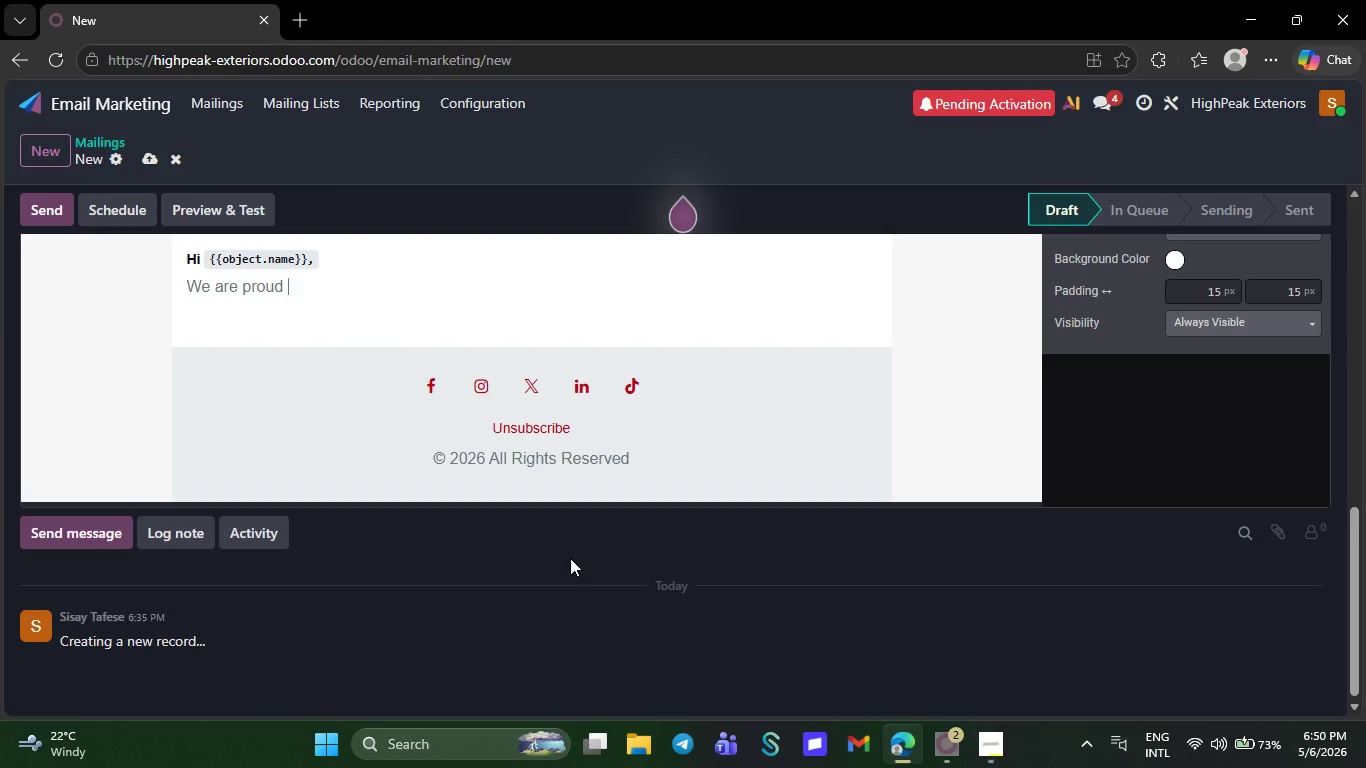 
key(Backspace)
 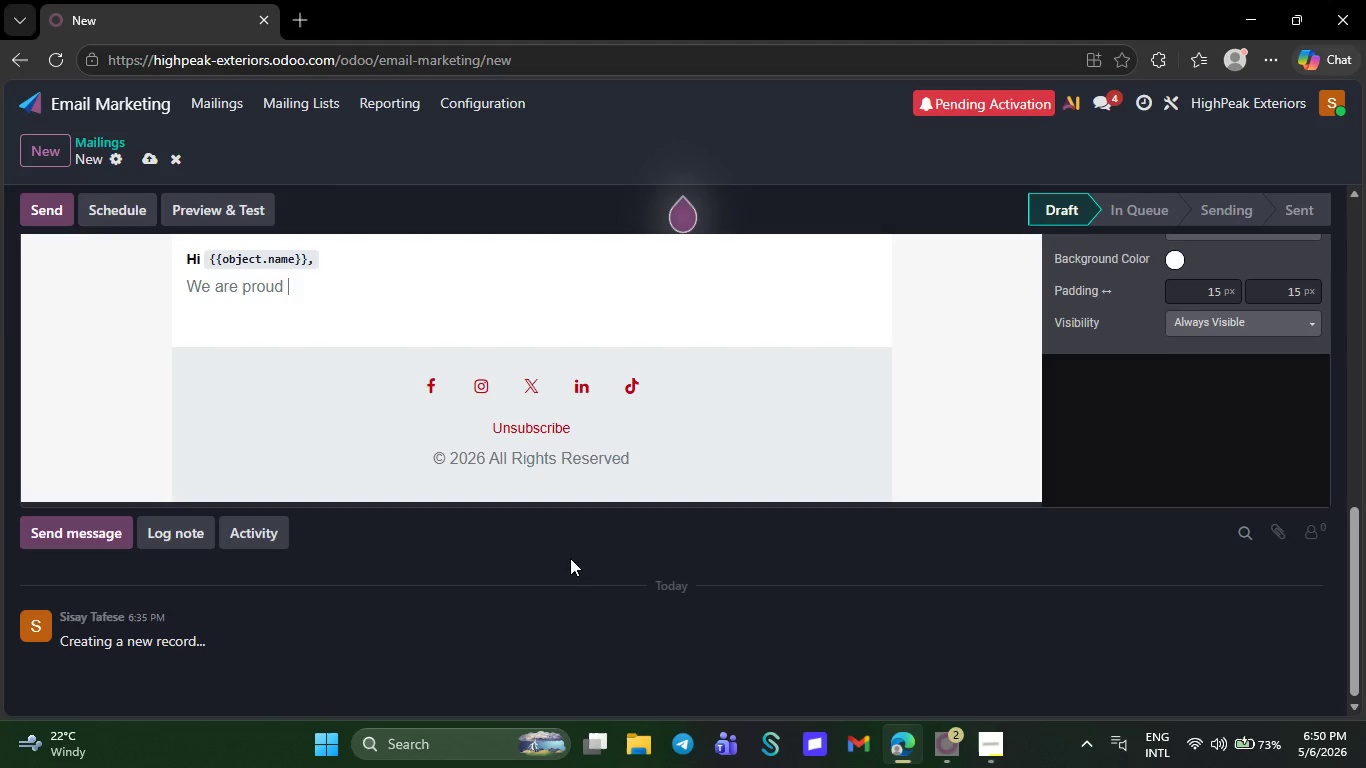 
key(Backspace)
 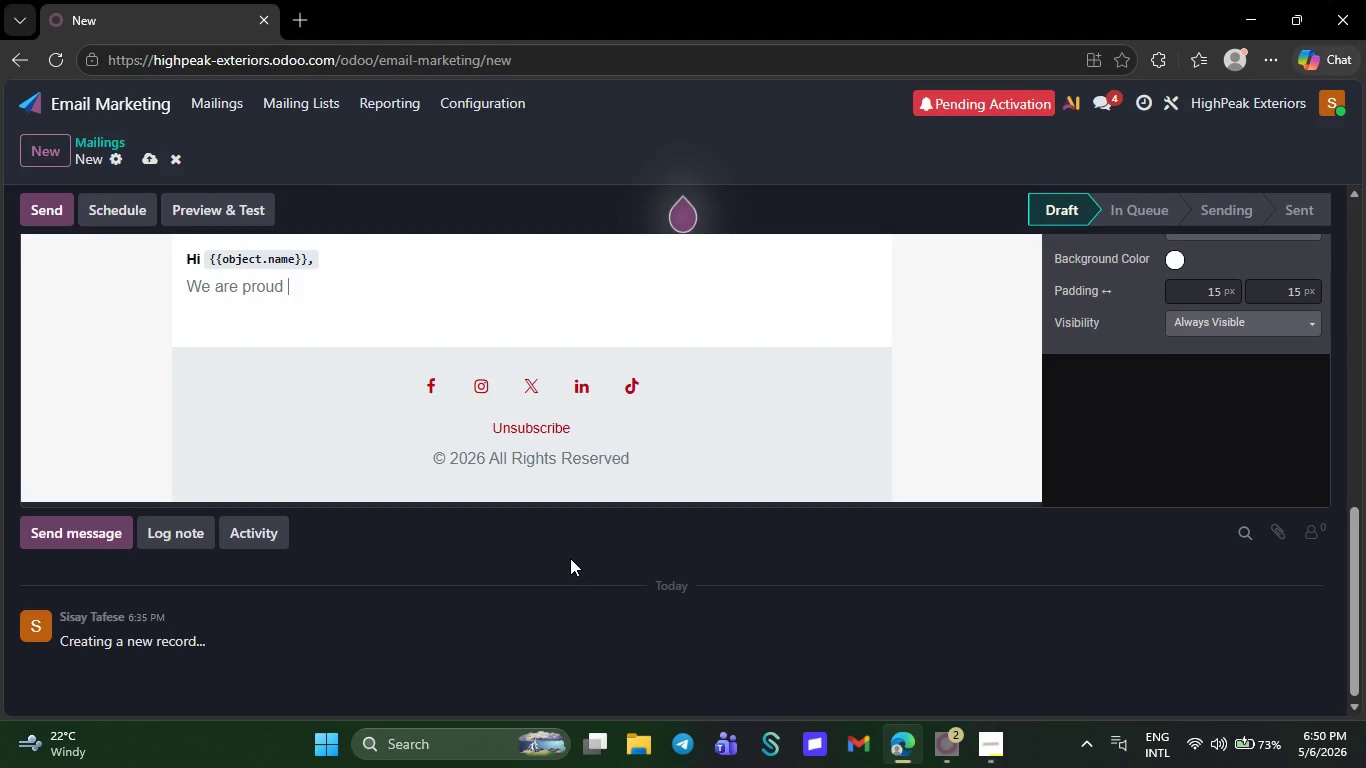 
key(Backspace)
 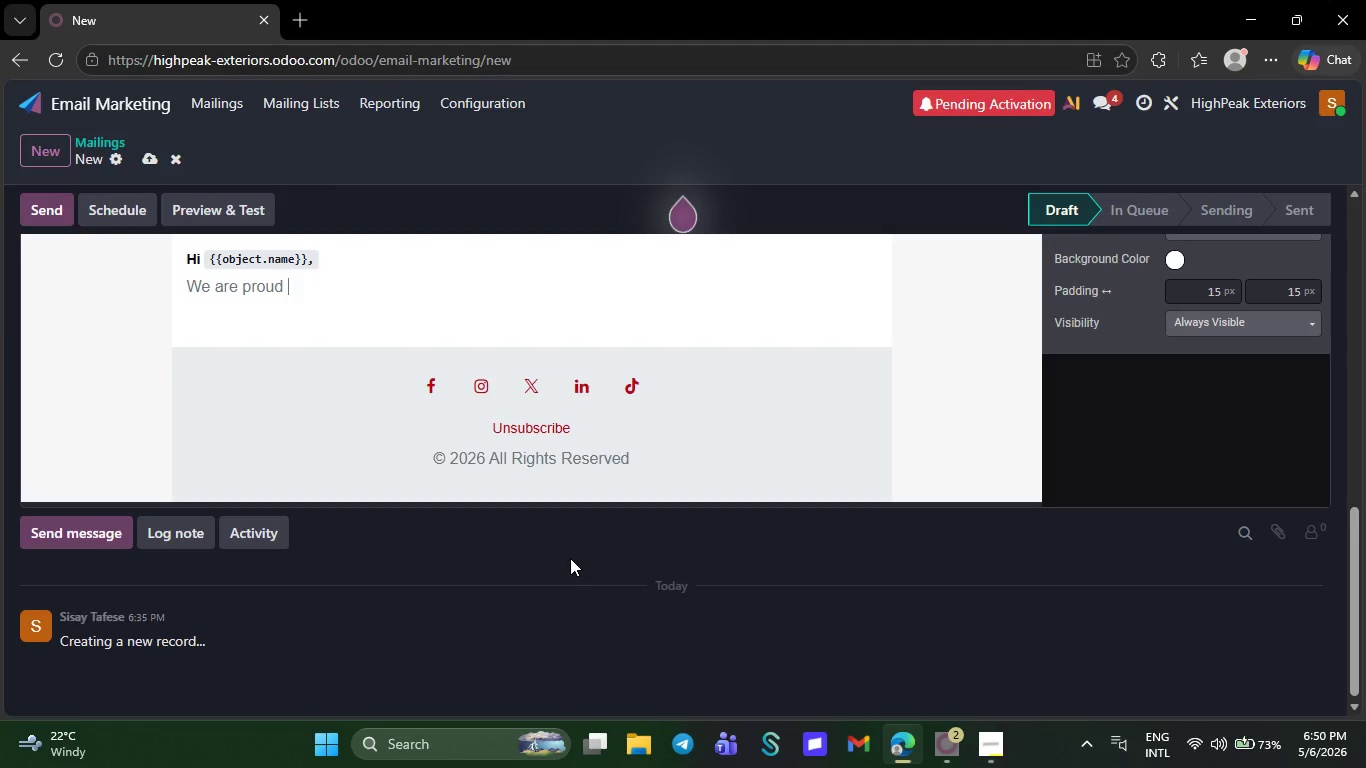 
key(Backspace)
 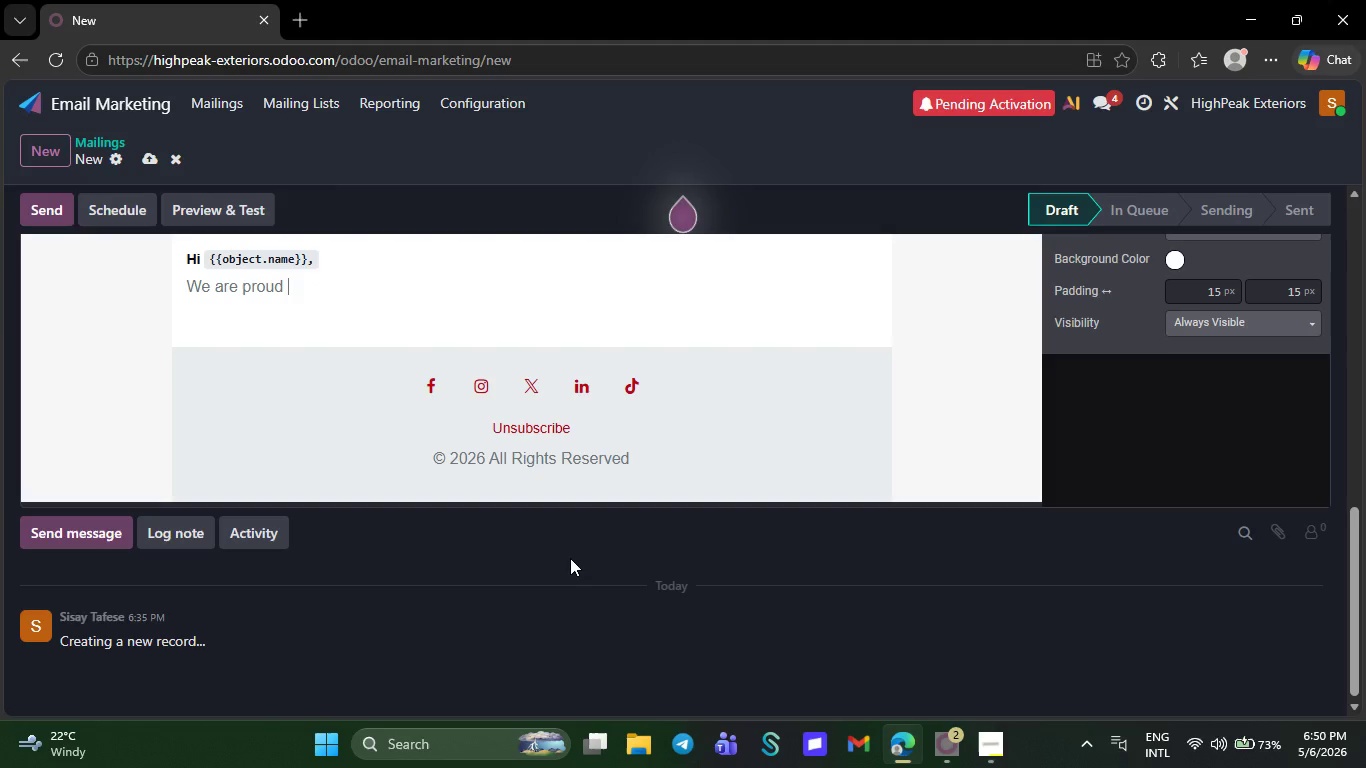 
key(Backspace)
 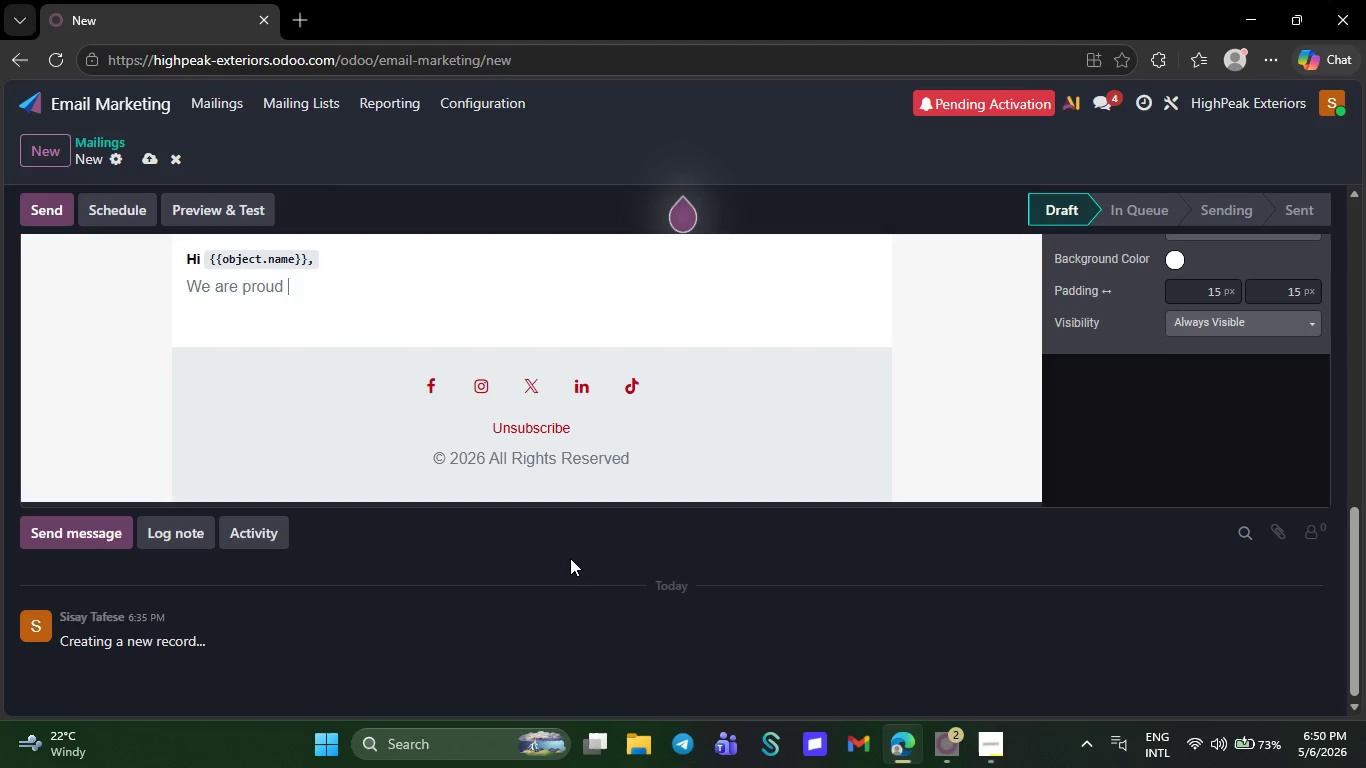 
key(Backspace)
 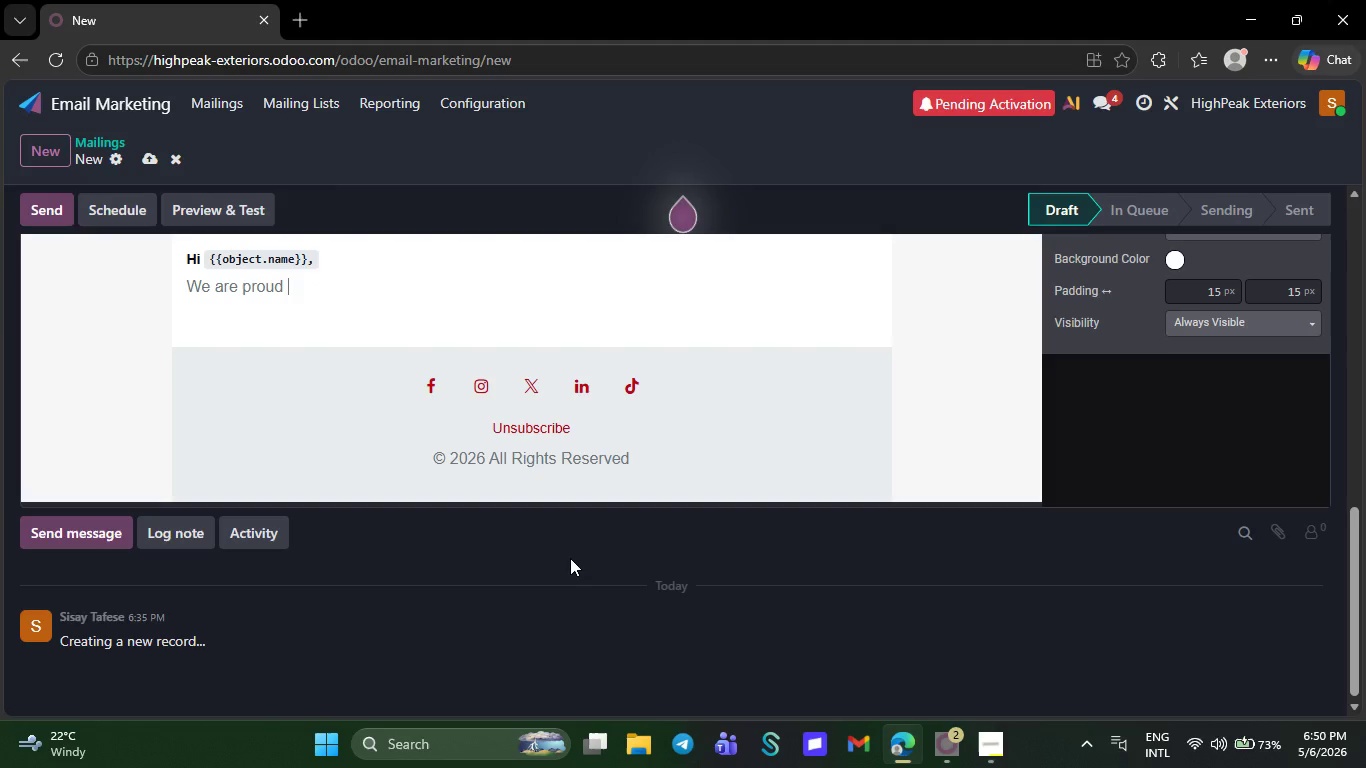 
key(Backspace)
 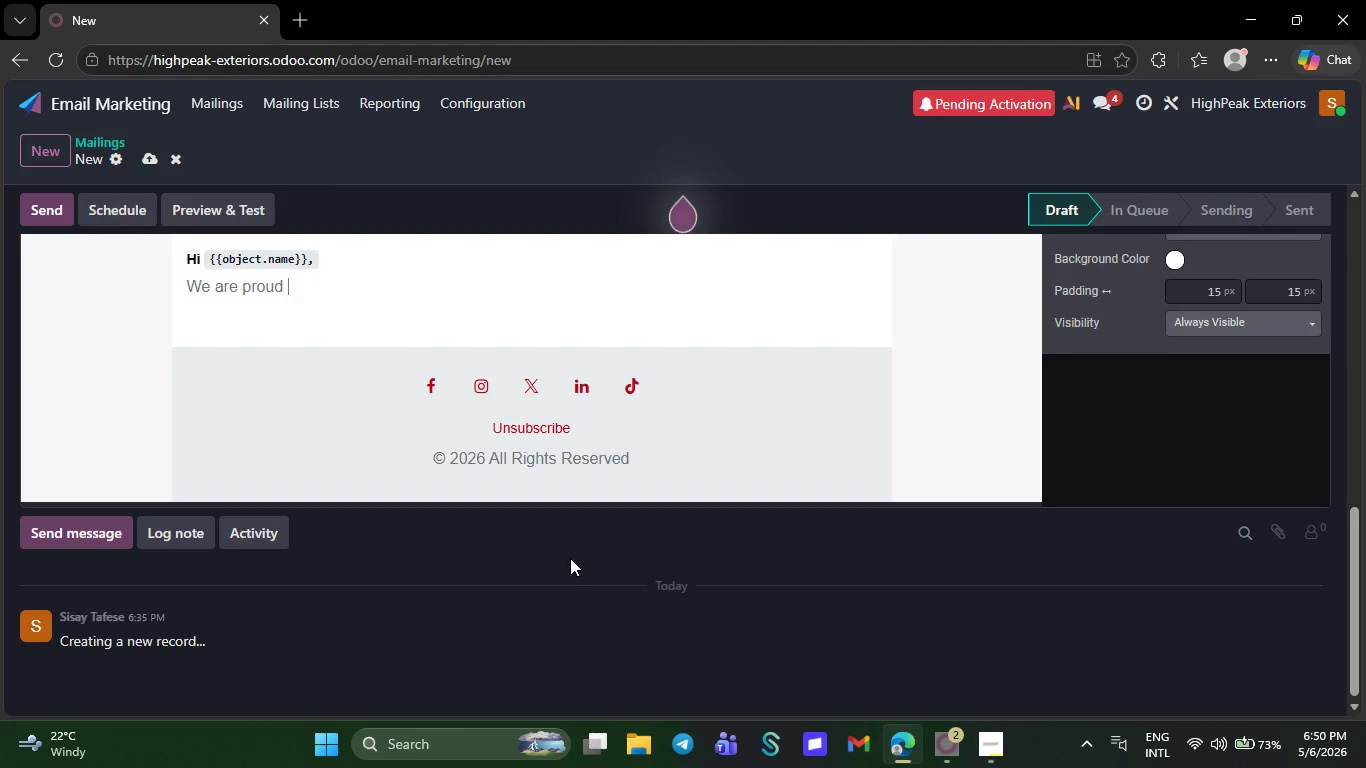 
key(Backspace)
 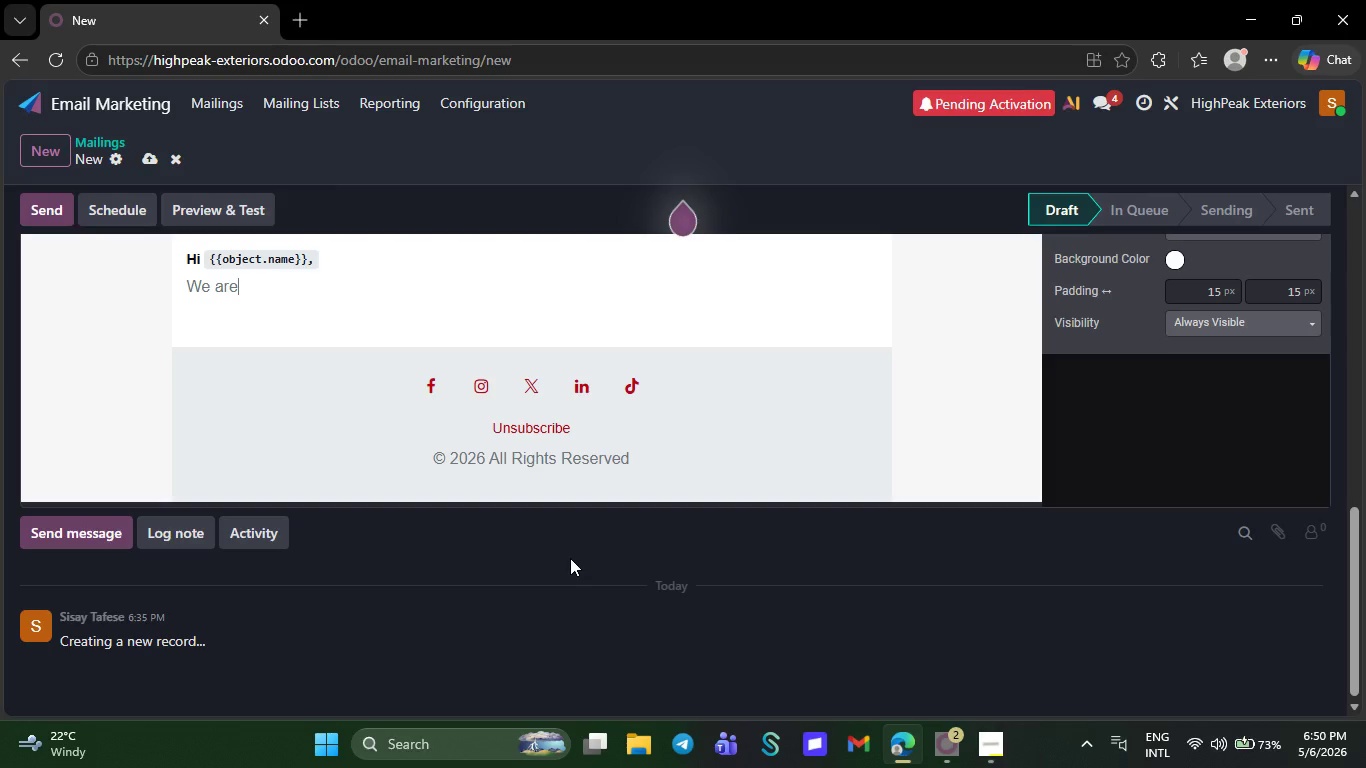 
key(Backspace)
 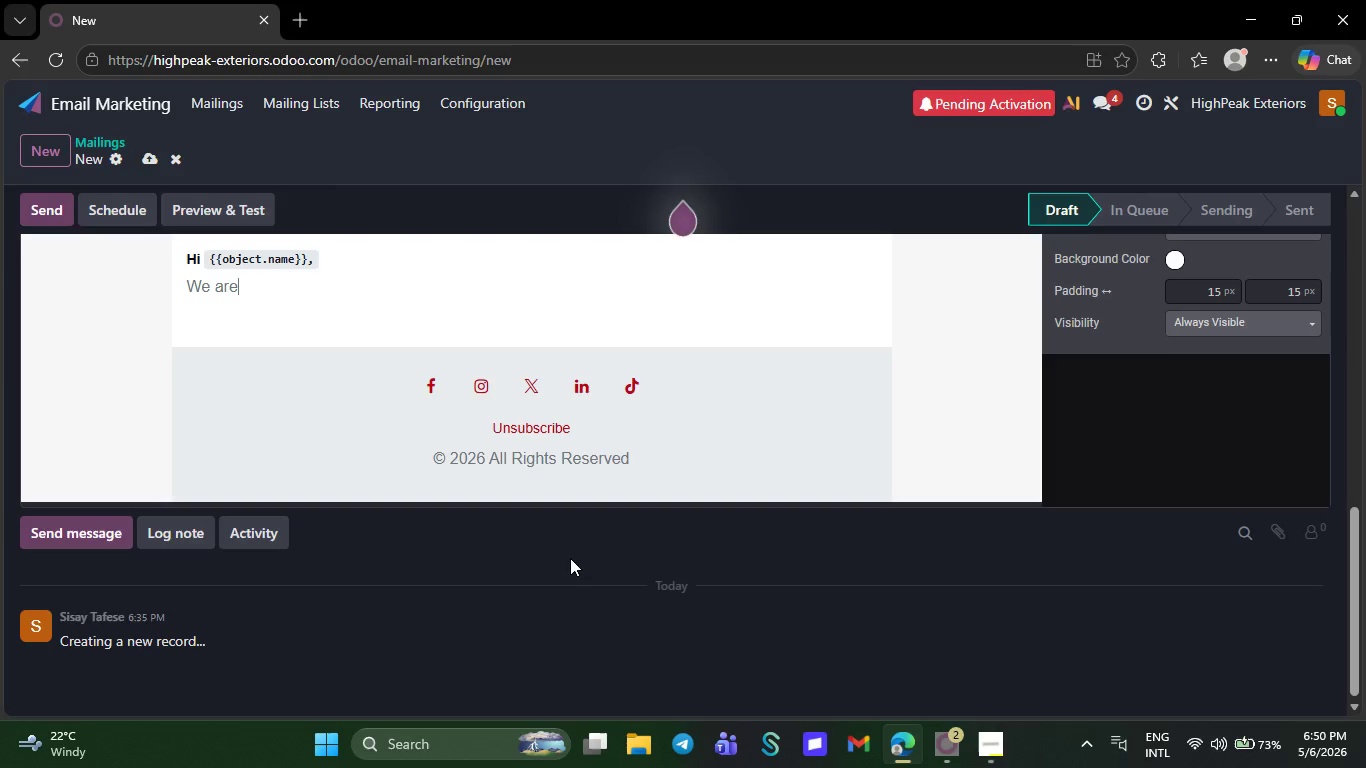 
key(Backspace)
 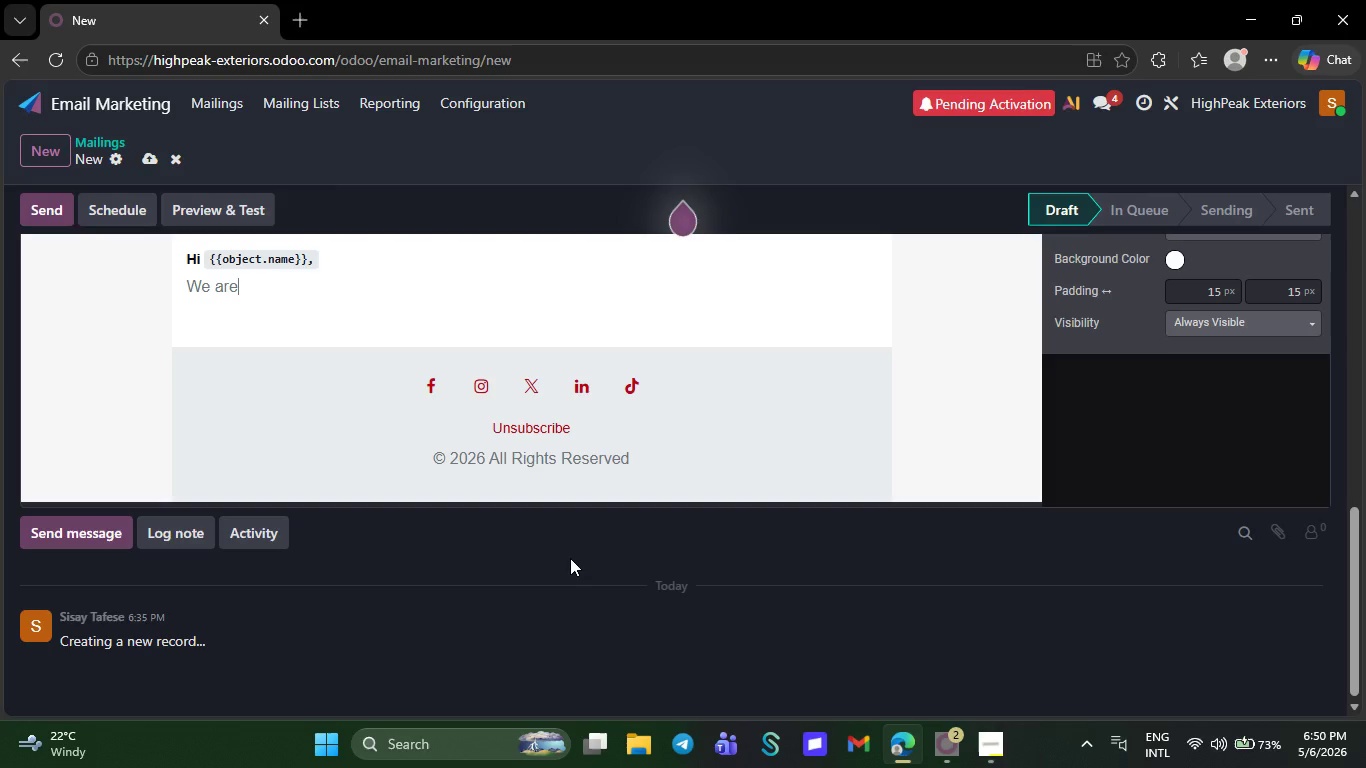 
key(Backspace)
 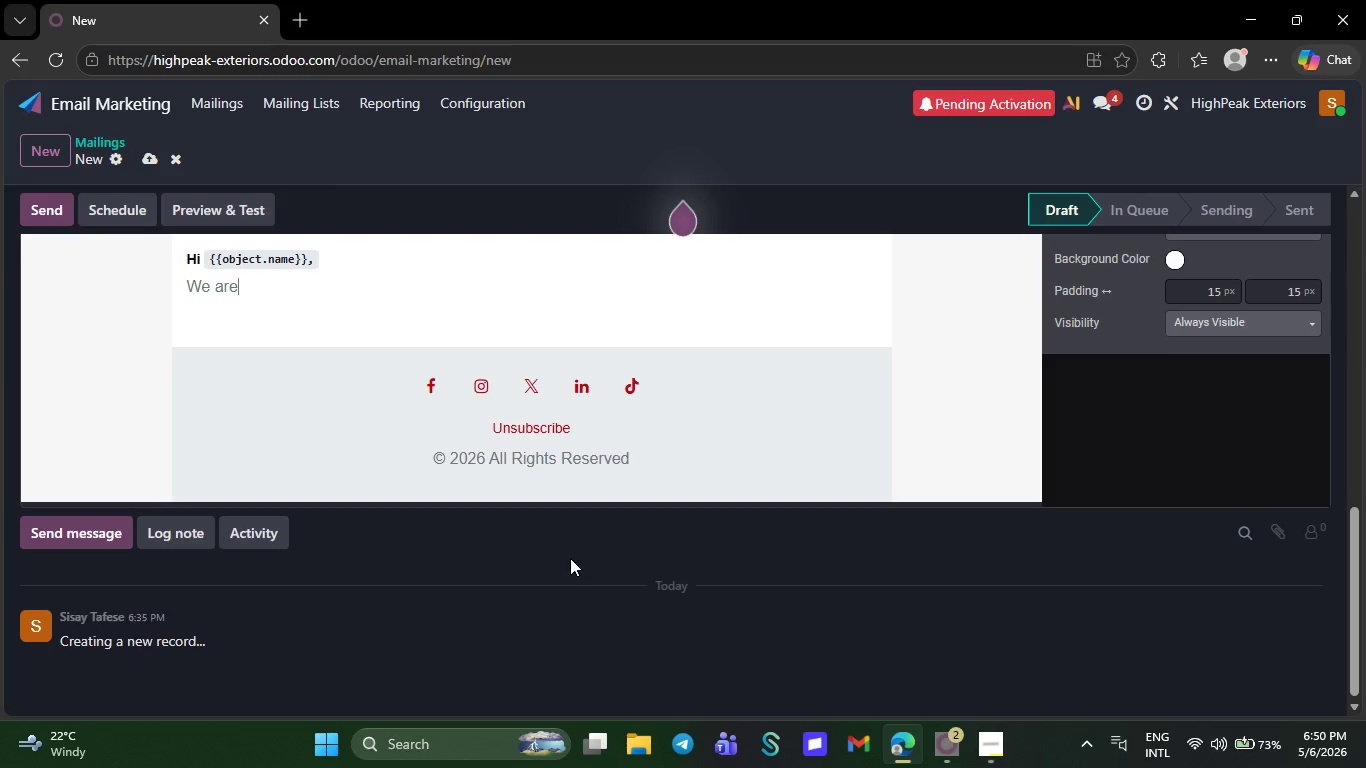 
key(Backspace)
 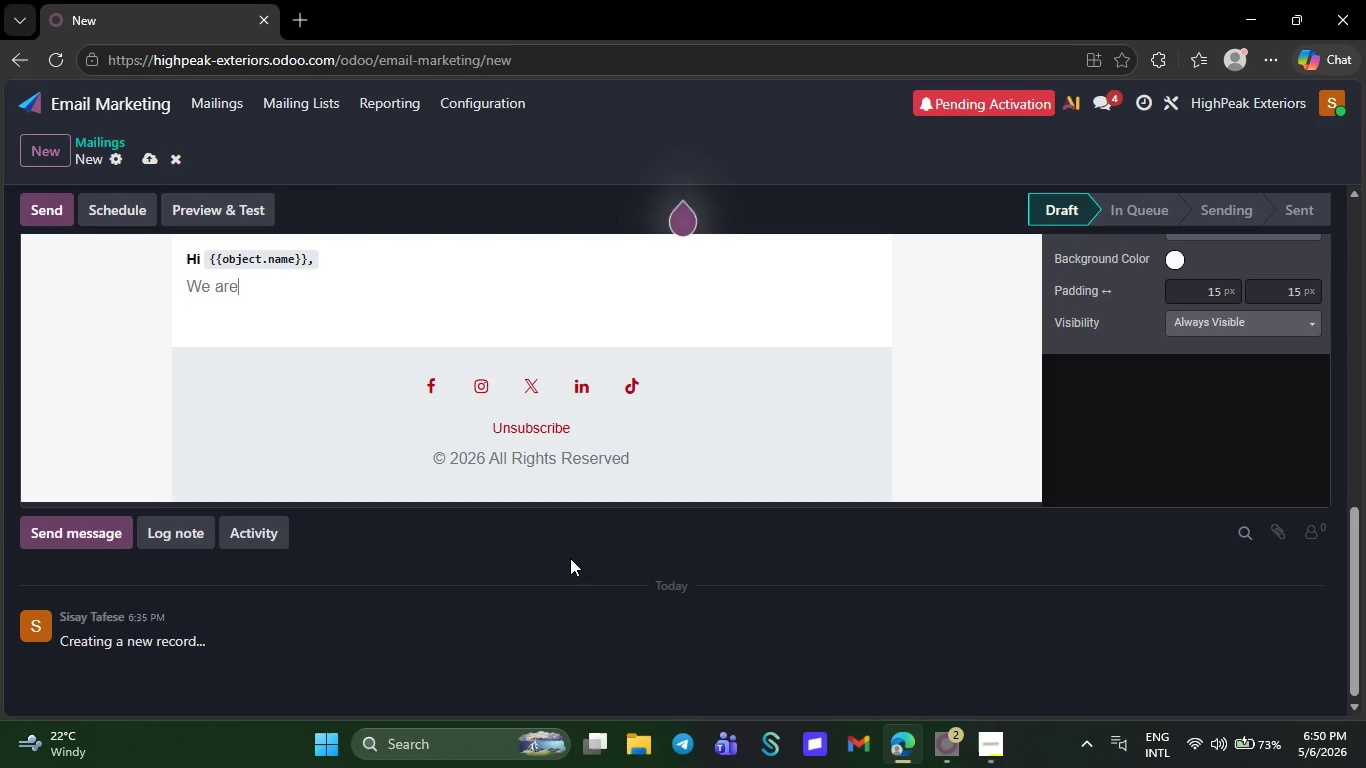 
key(Backspace)
 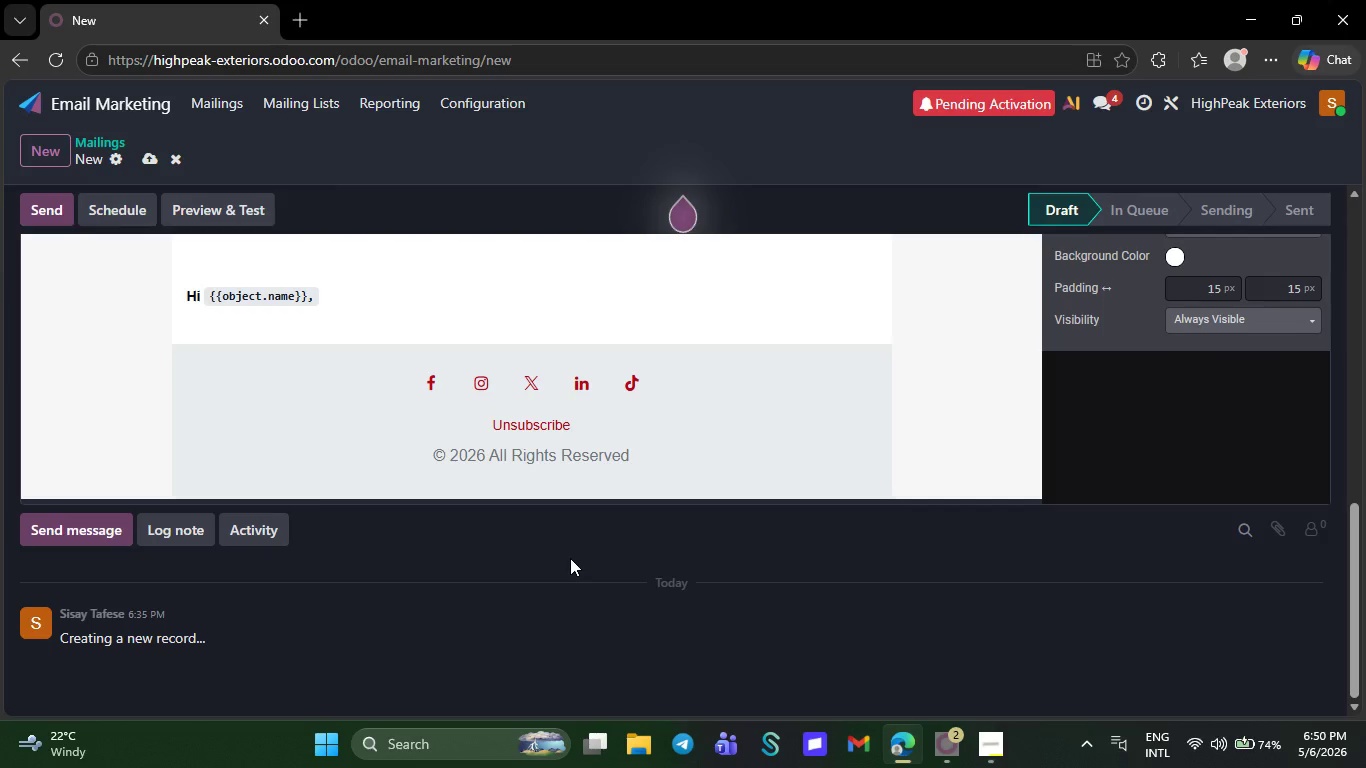 
key(ArrowRight)
 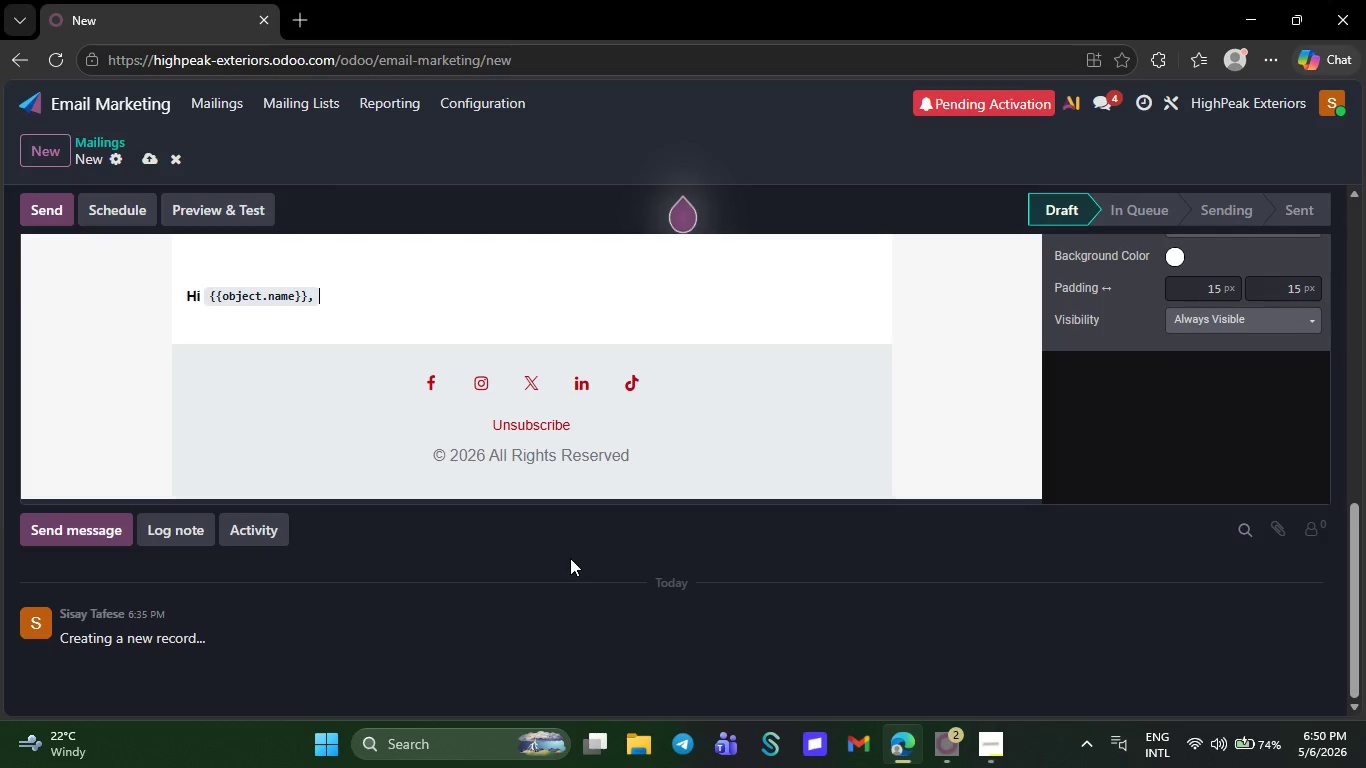 
key(NumpadEnter)
 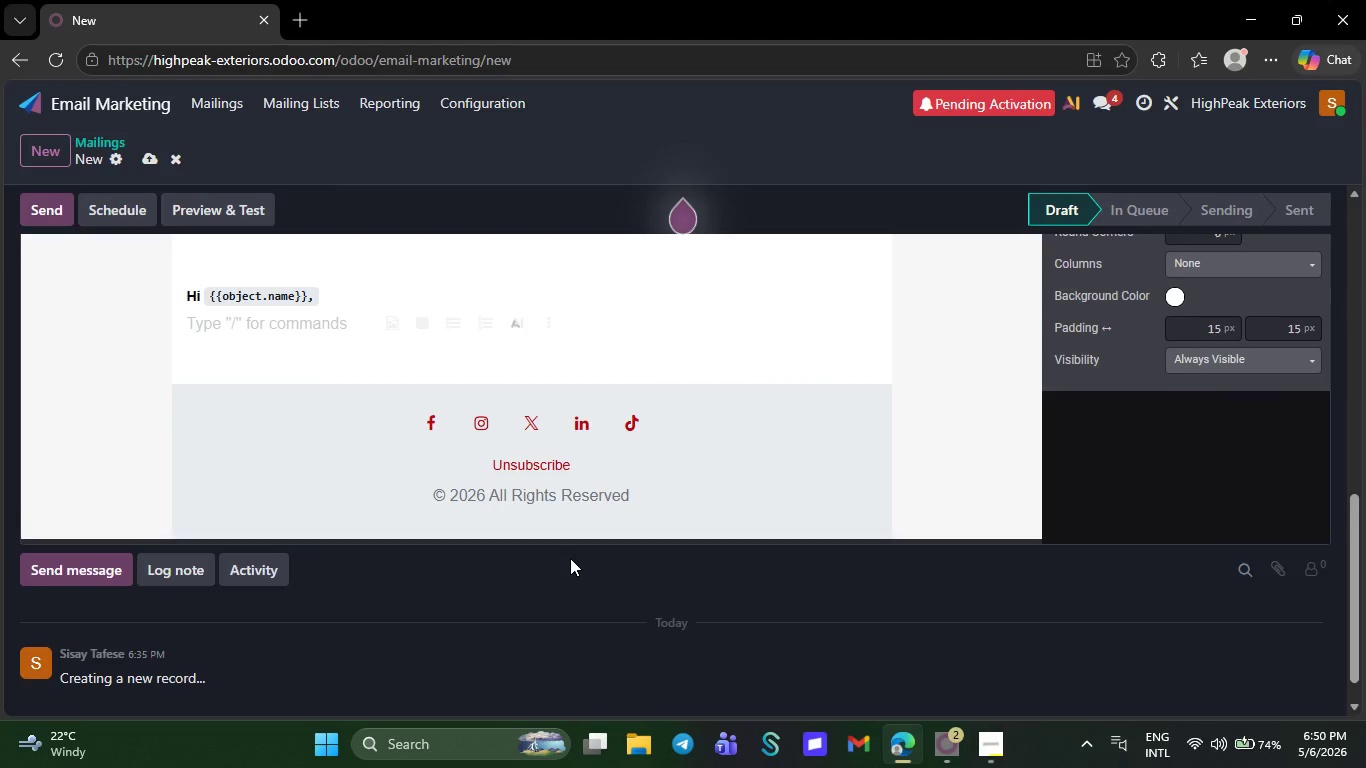 
wait(7.27)
 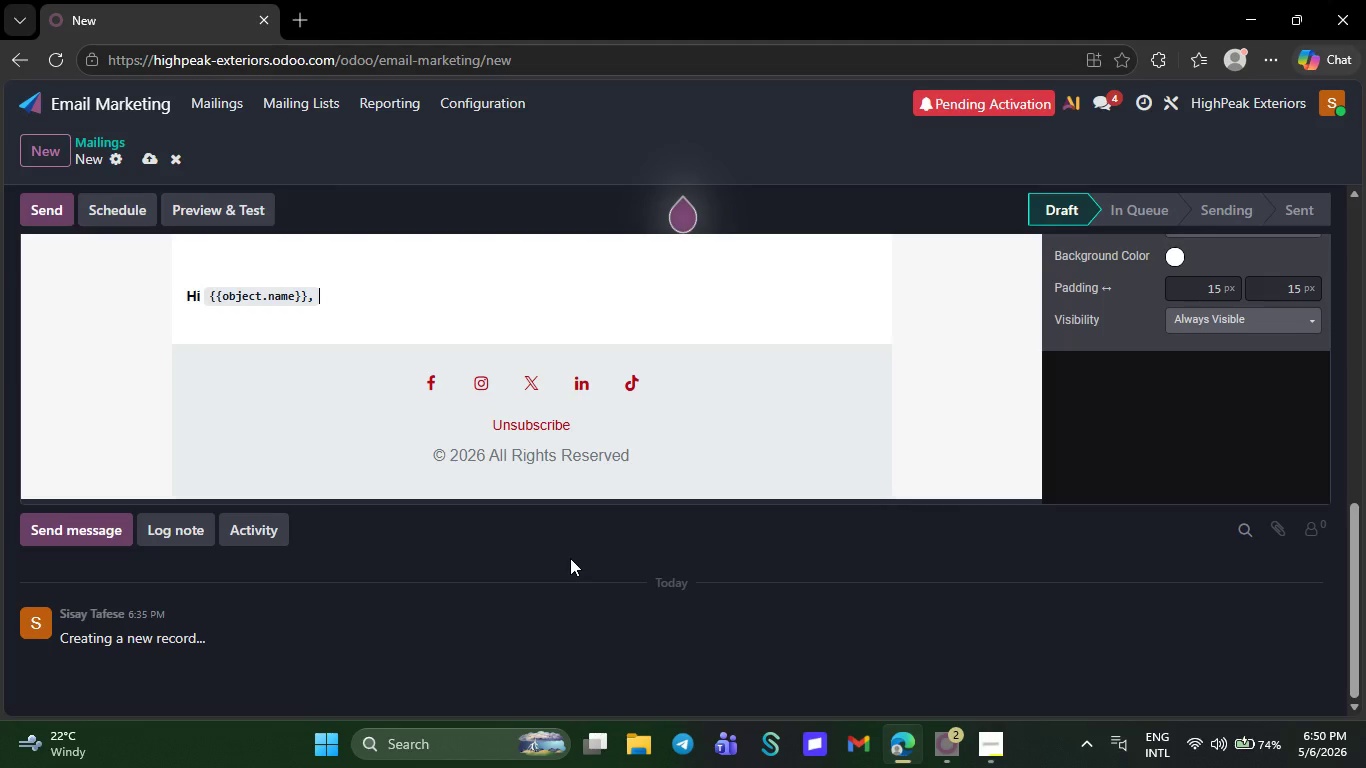 
key(CapsLock)
 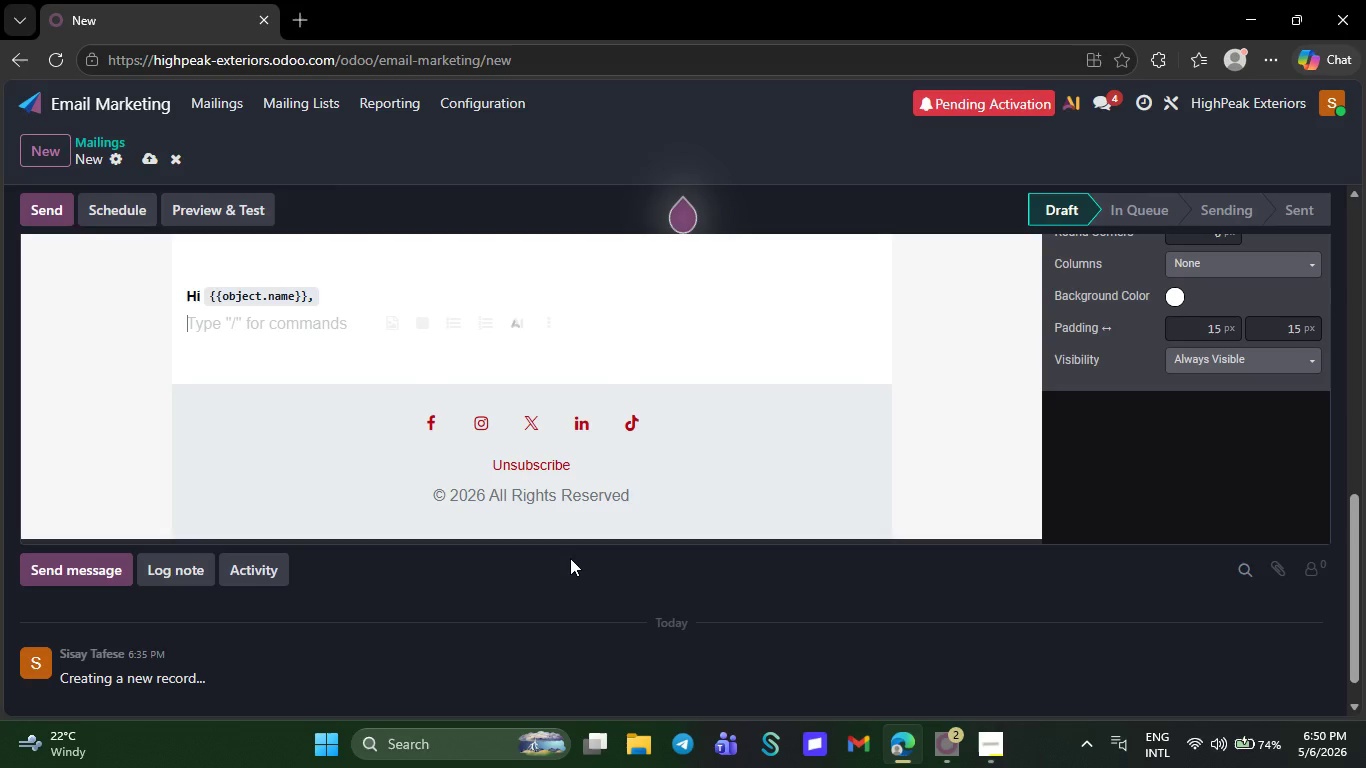 
key(L)
 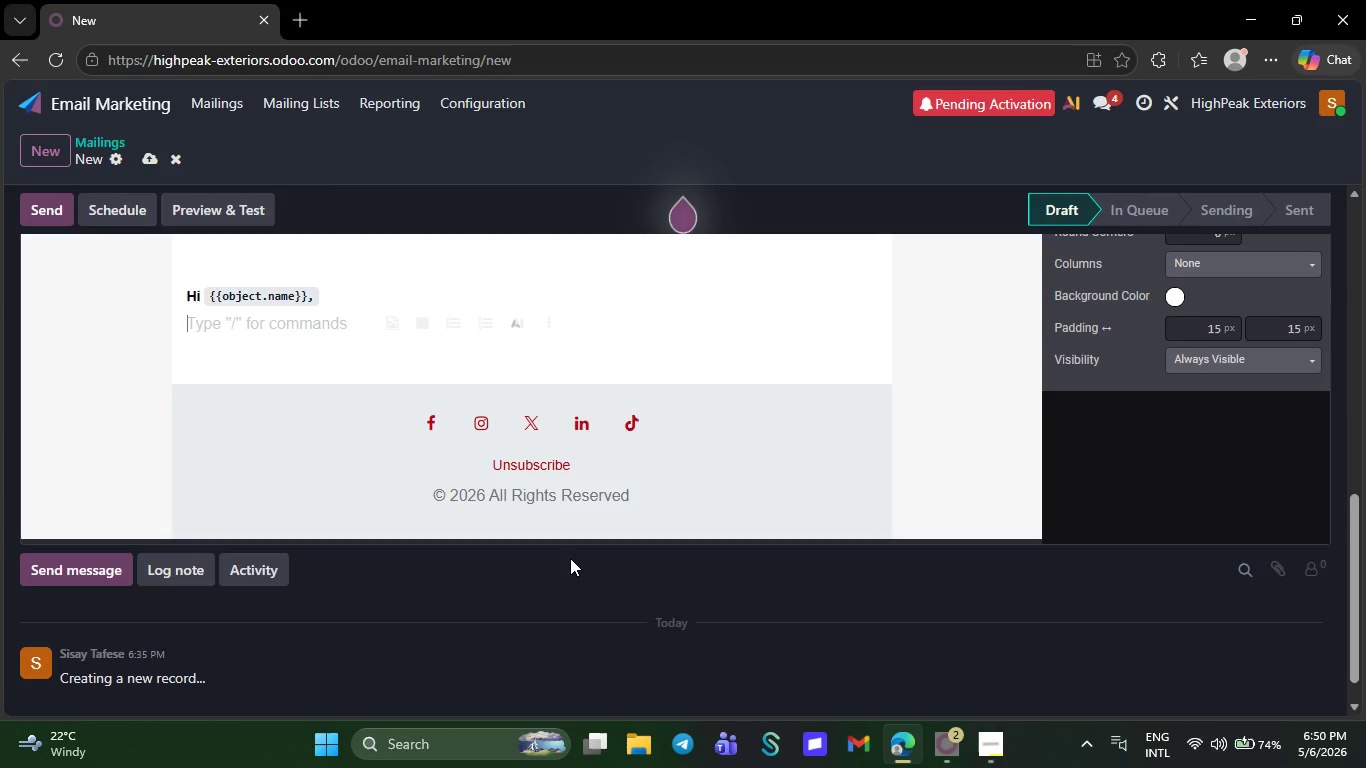 
key(CapsLock)
 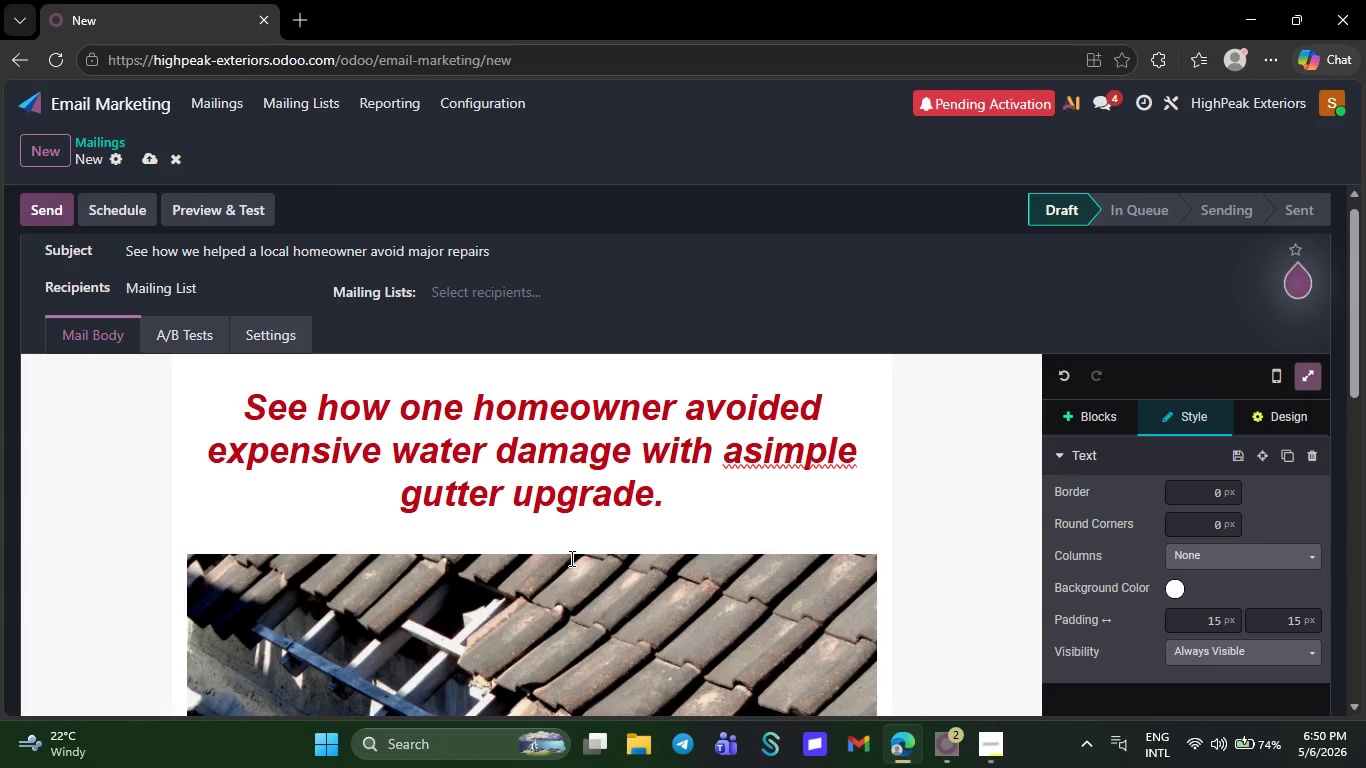 
wait(11.69)
 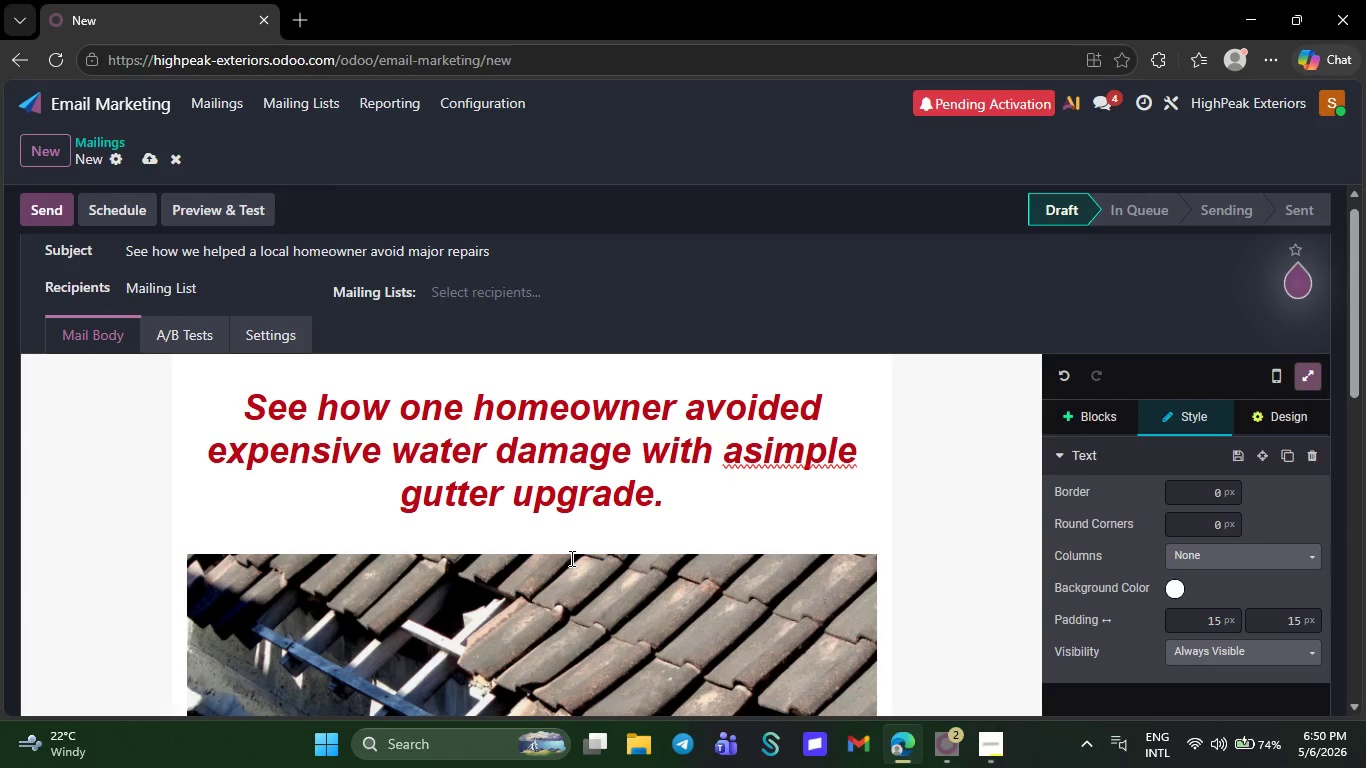 
type(ast month, our team complett)
key(Backspace)
type(ed a gutterm)
key(Backspace)
type( cleaning and guard installation projex)
key(Backspace)
type(ct for home )
 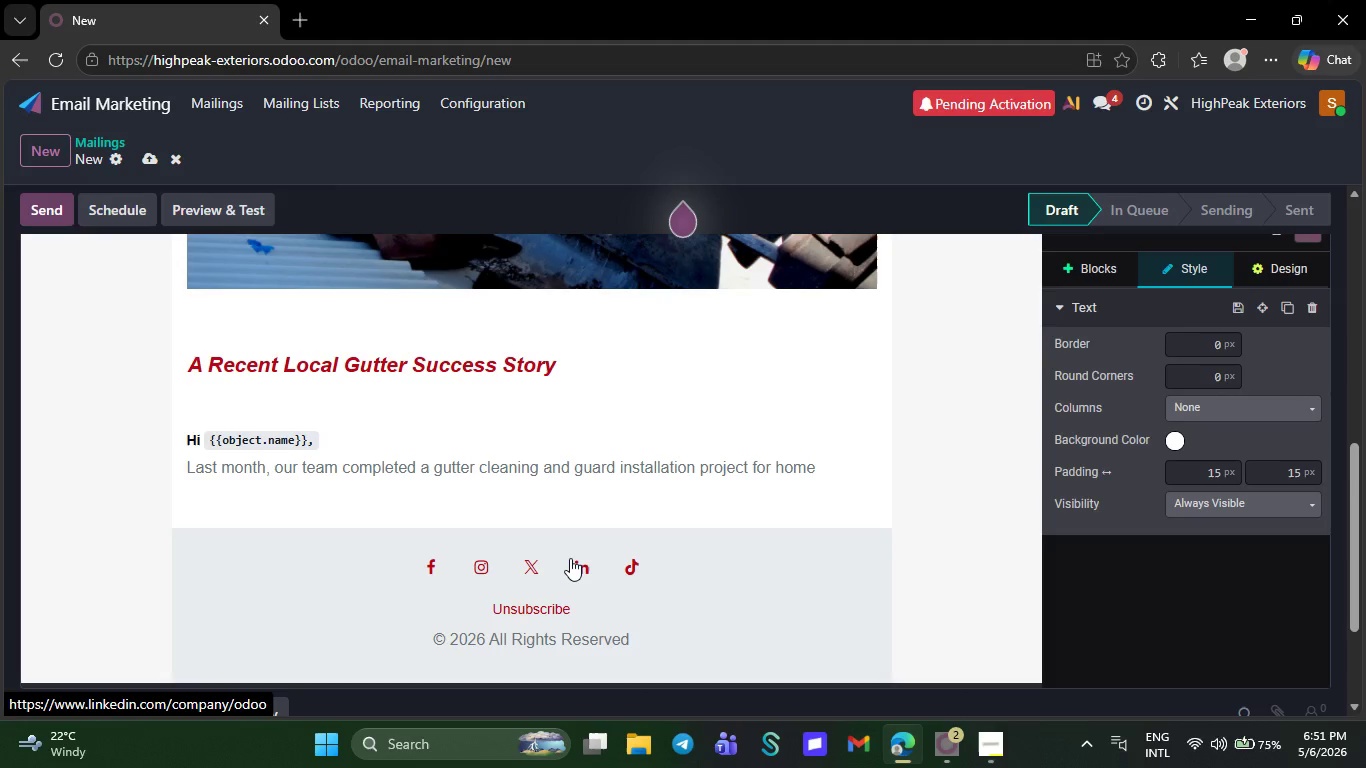 
type(owner )
 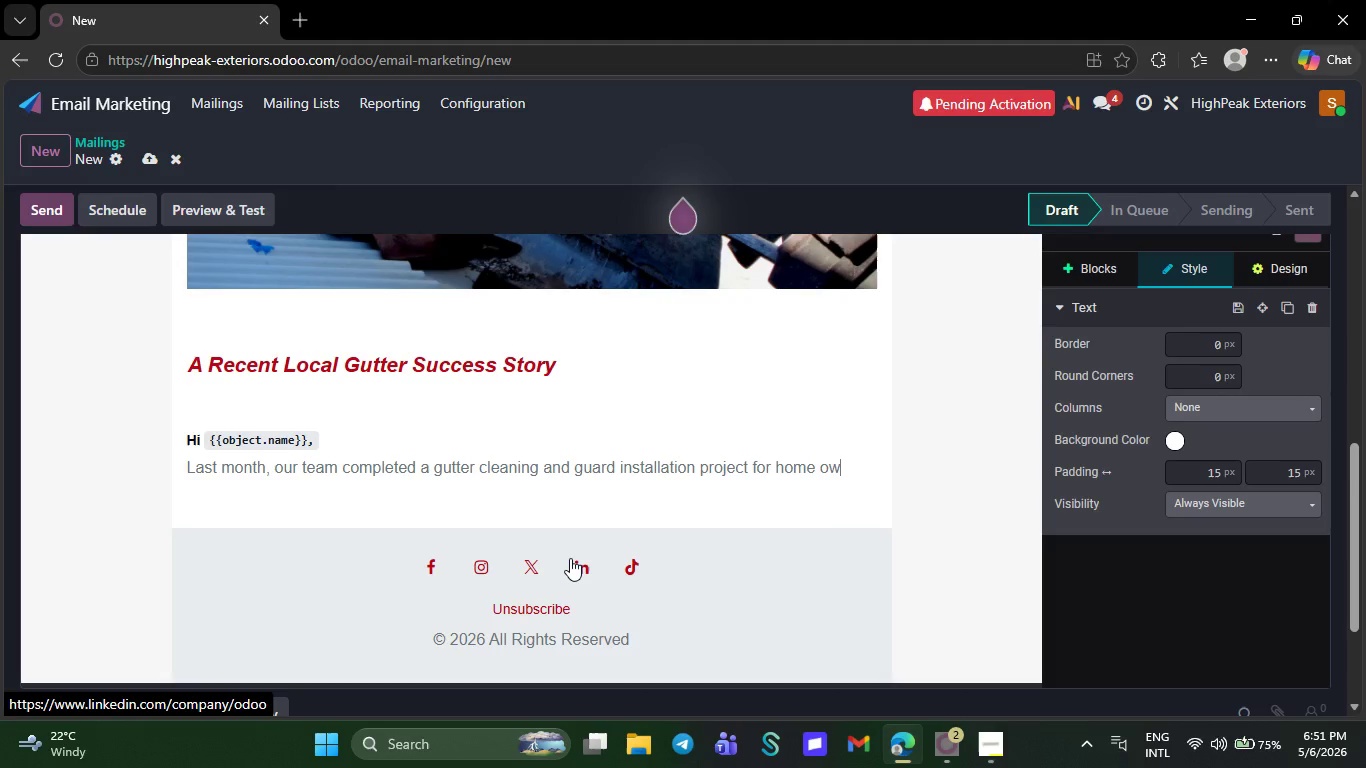 
key(ArrowLeft)
 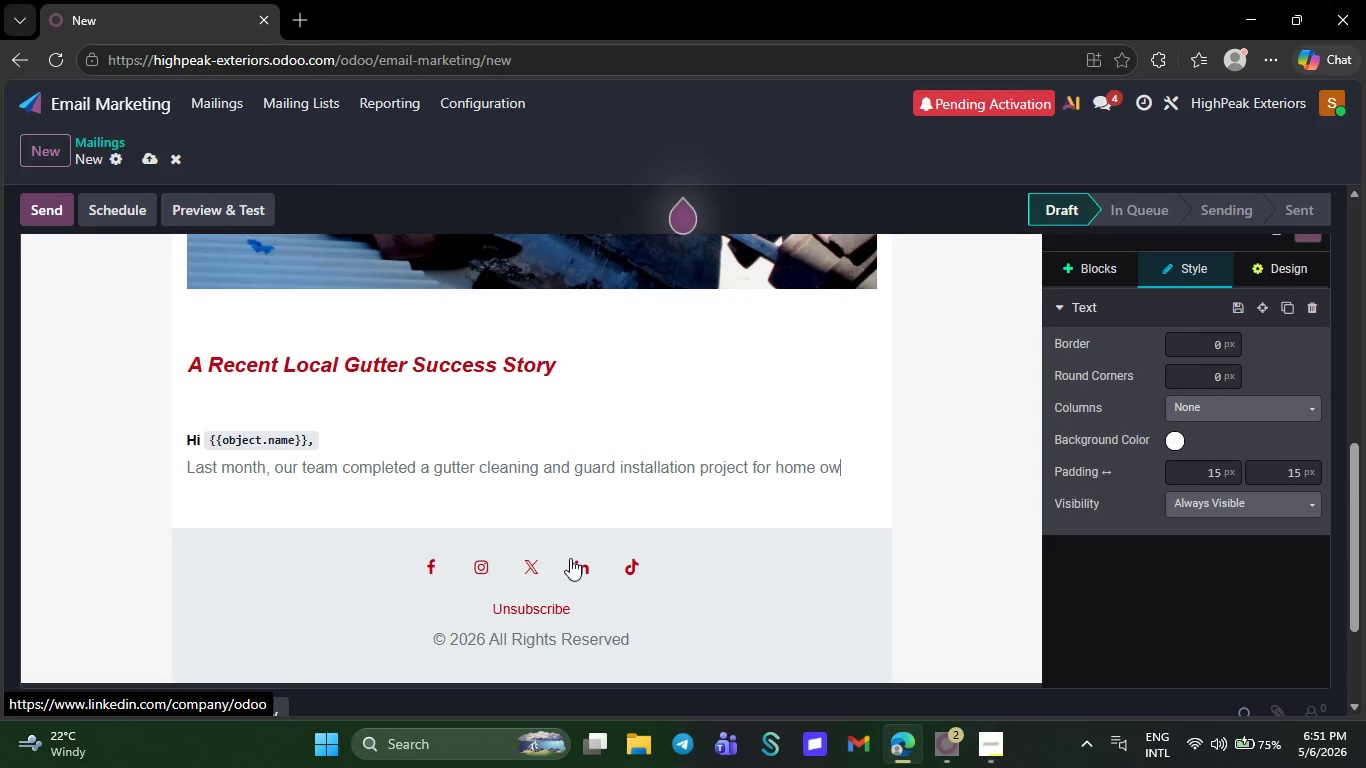 
key(ArrowLeft)
 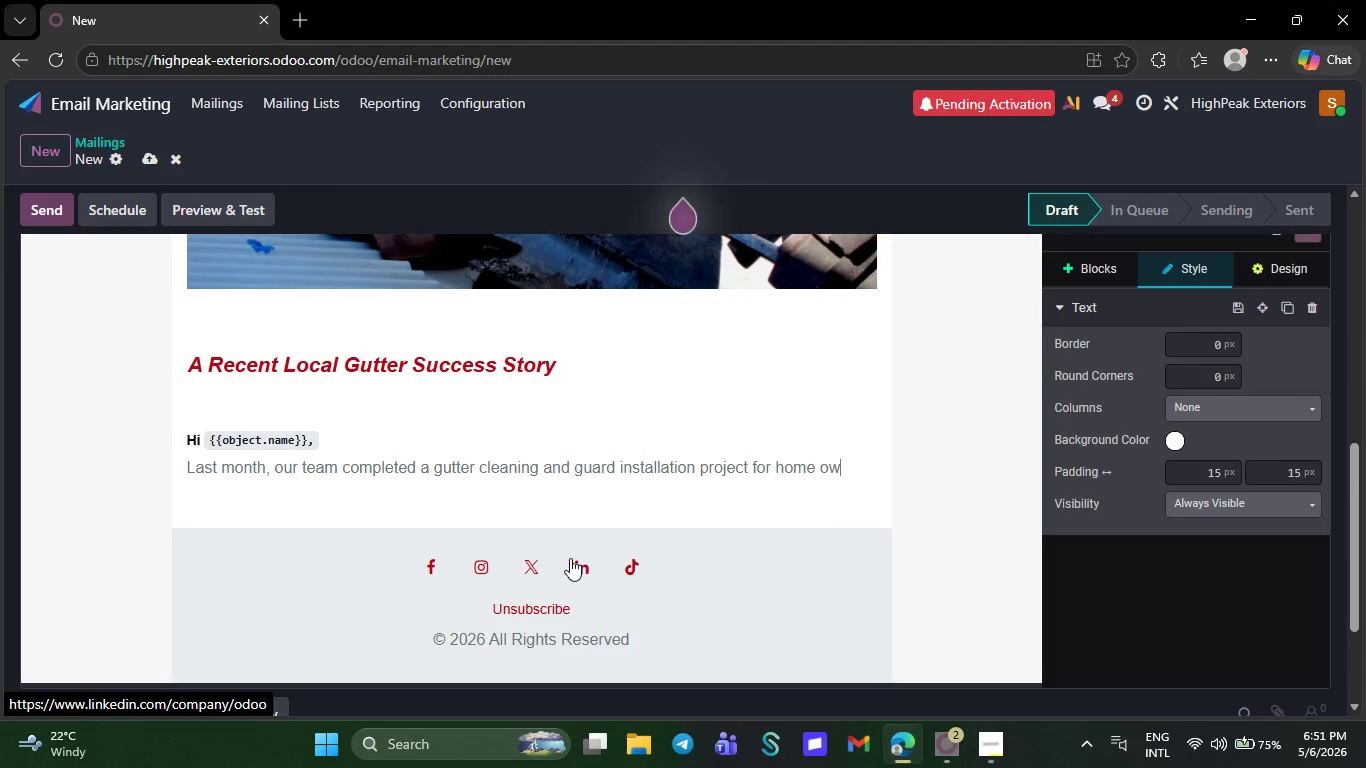 
key(ArrowLeft)
 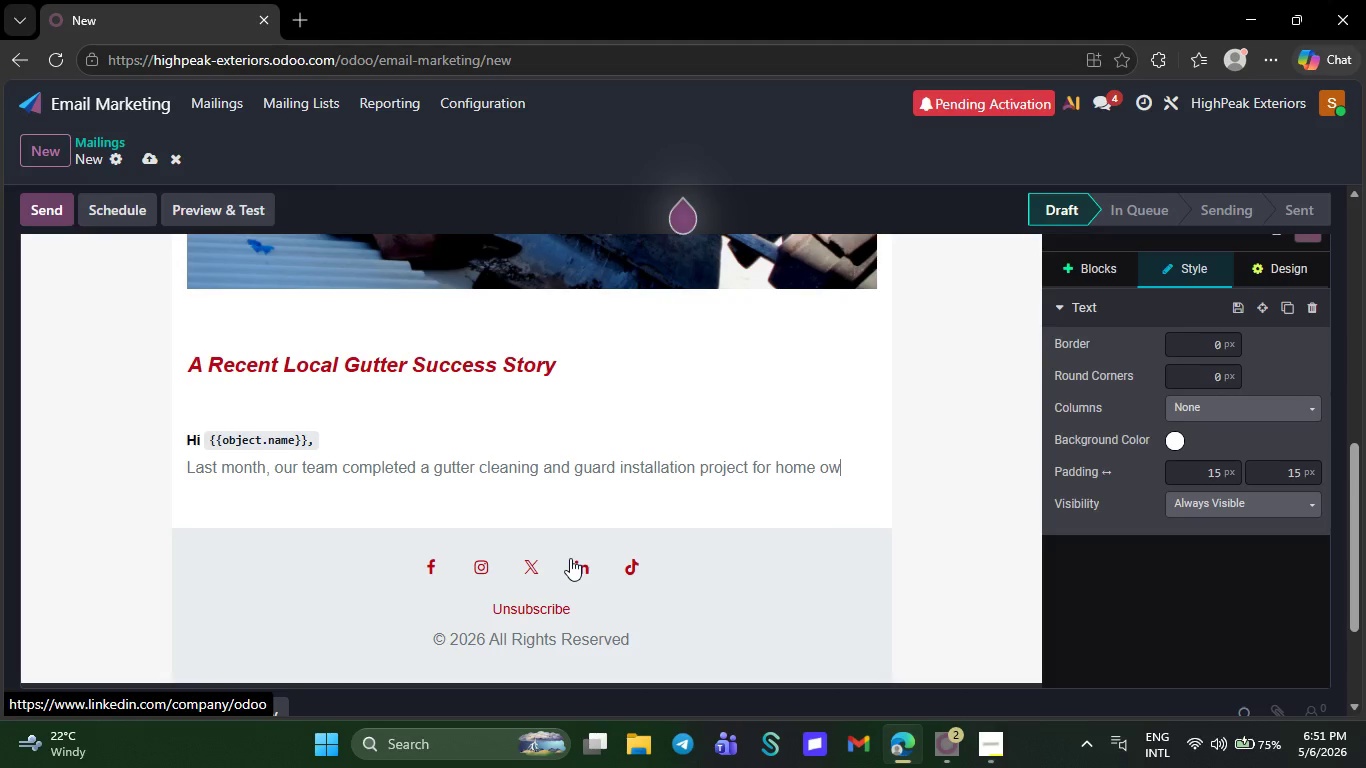 
key(ArrowLeft)
 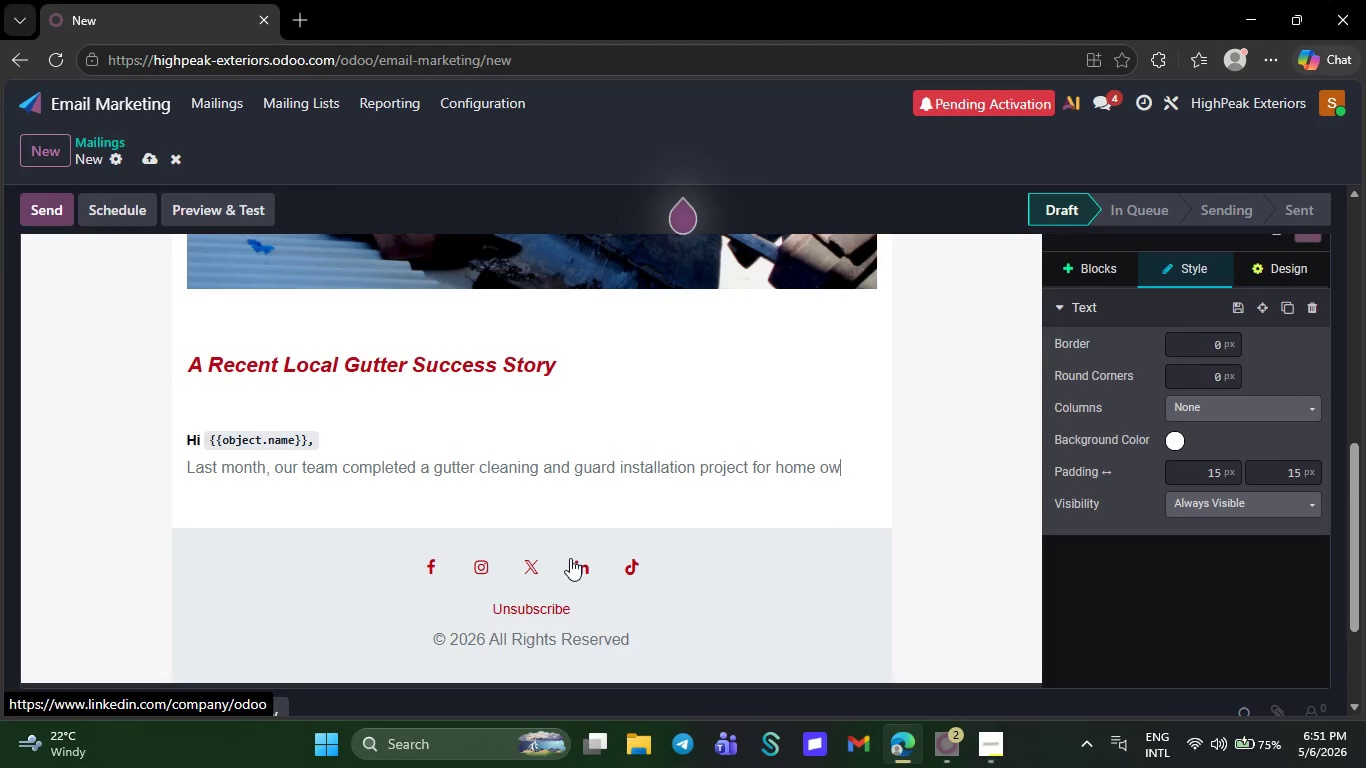 
key(ArrowLeft)
 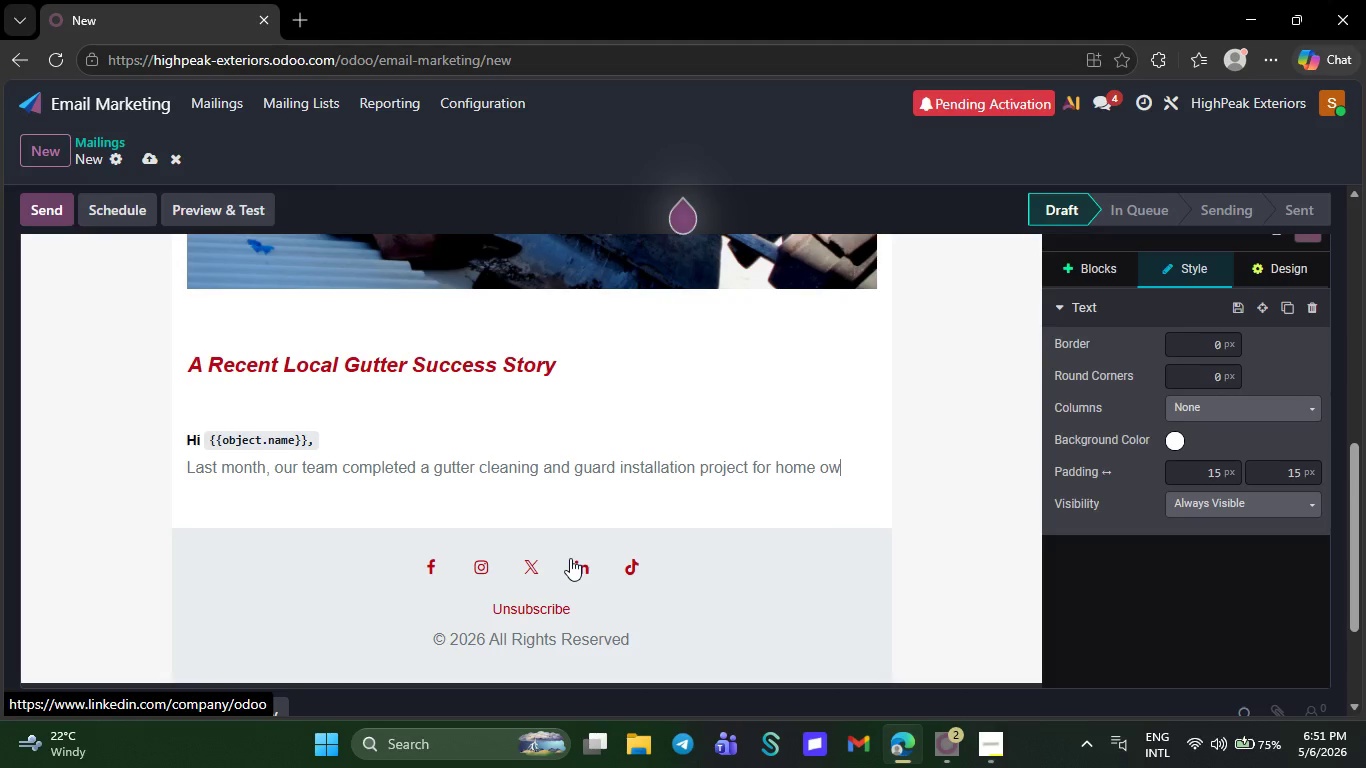 
key(ArrowLeft)
 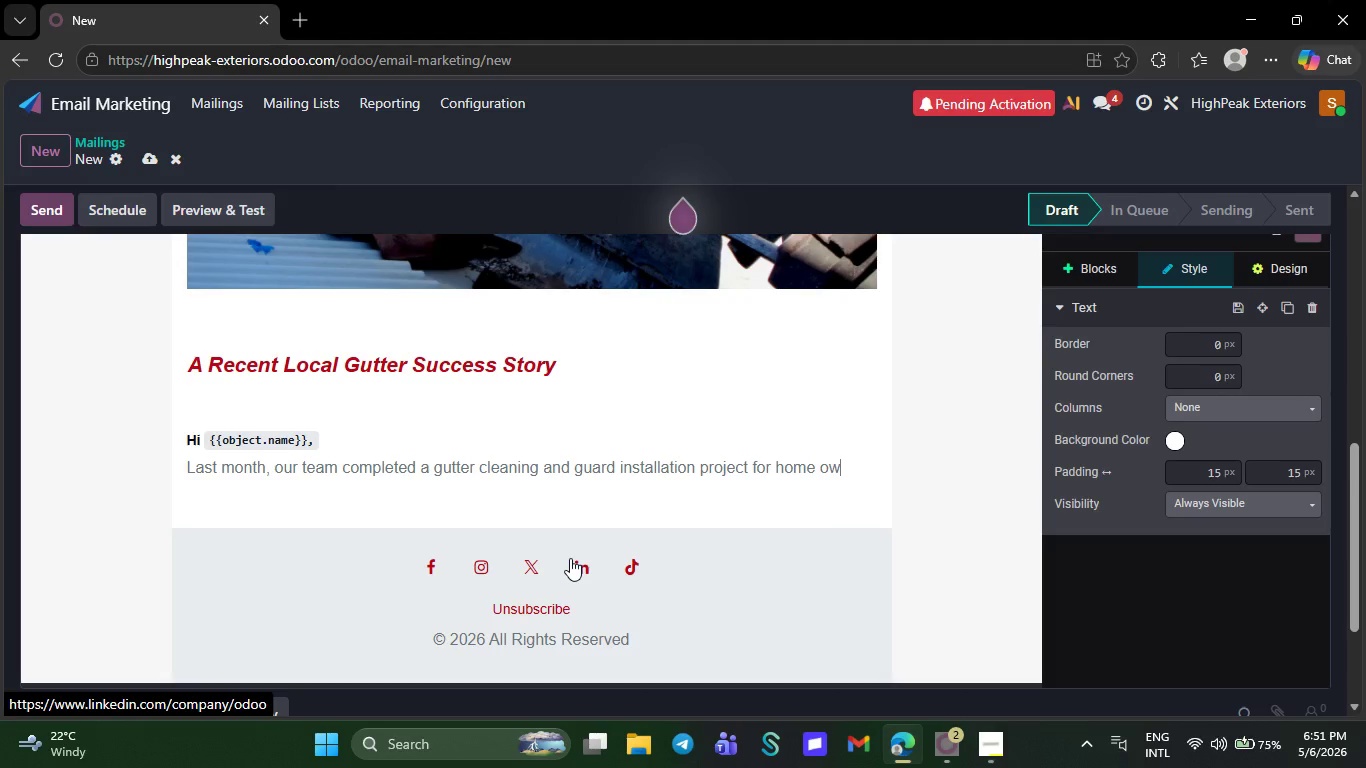 
key(Backspace)
 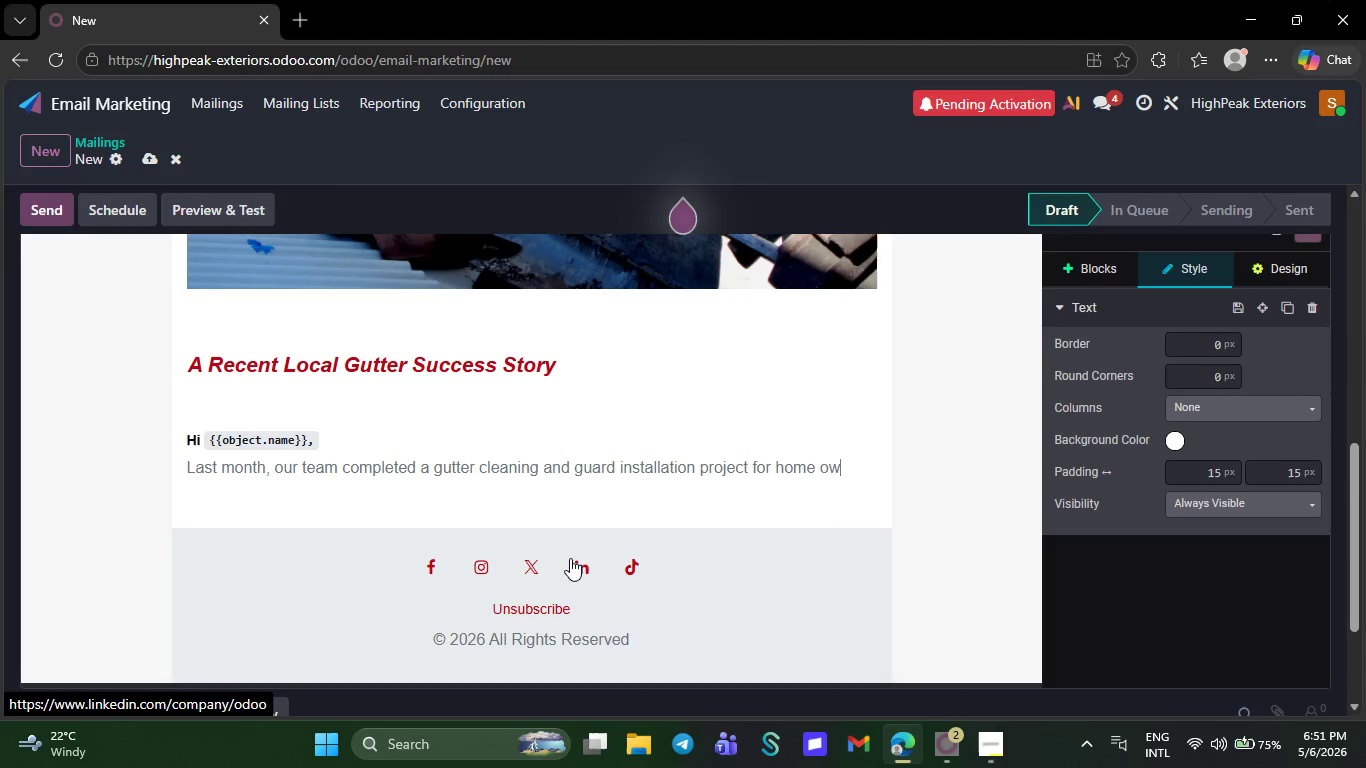 
key(ArrowRight)
 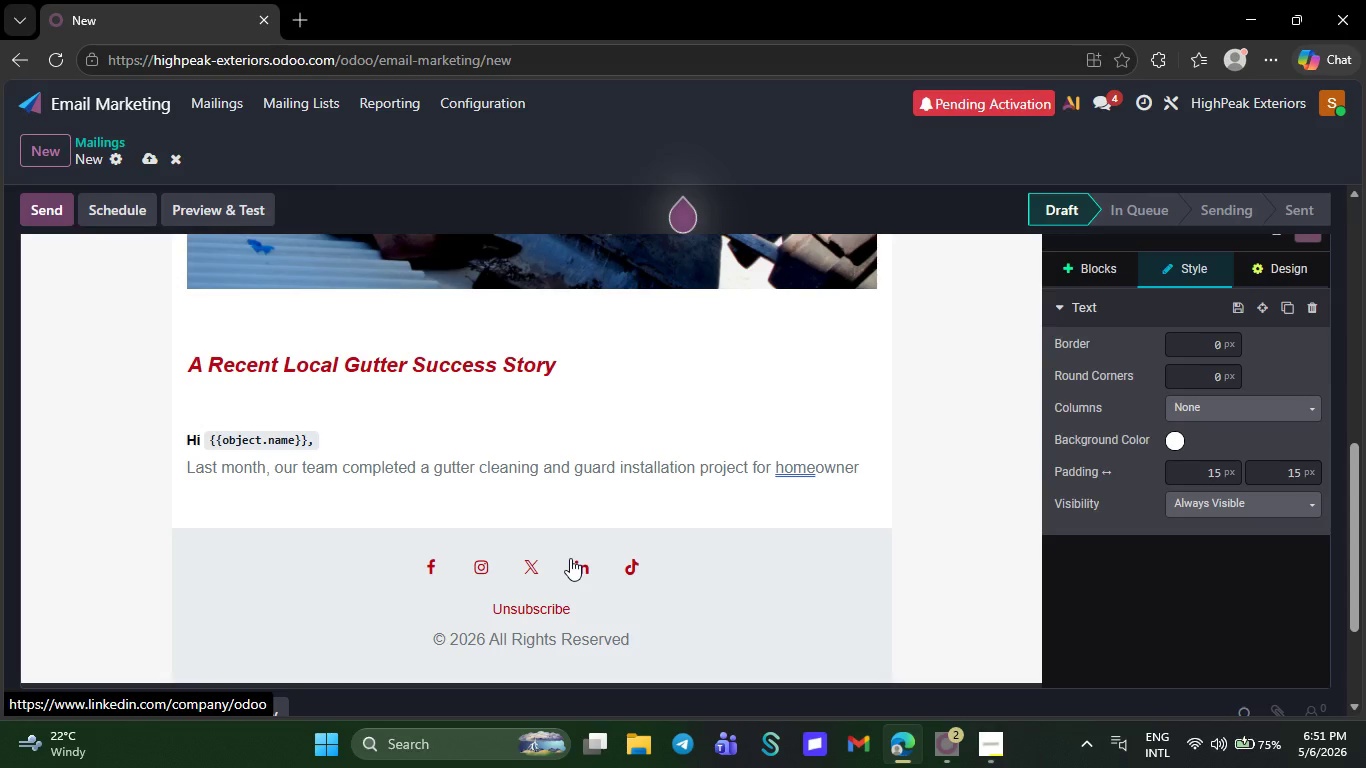 
key(ArrowRight)
 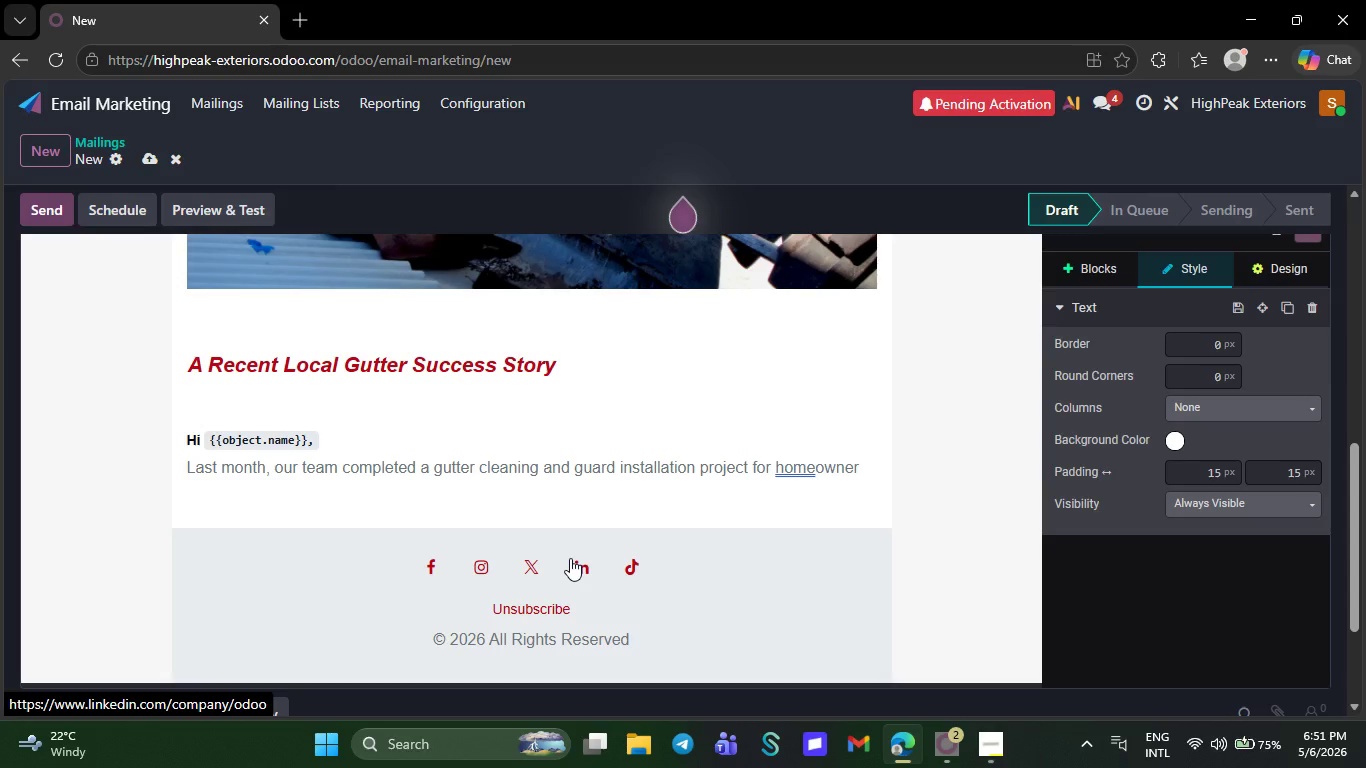 
key(ArrowRight)
 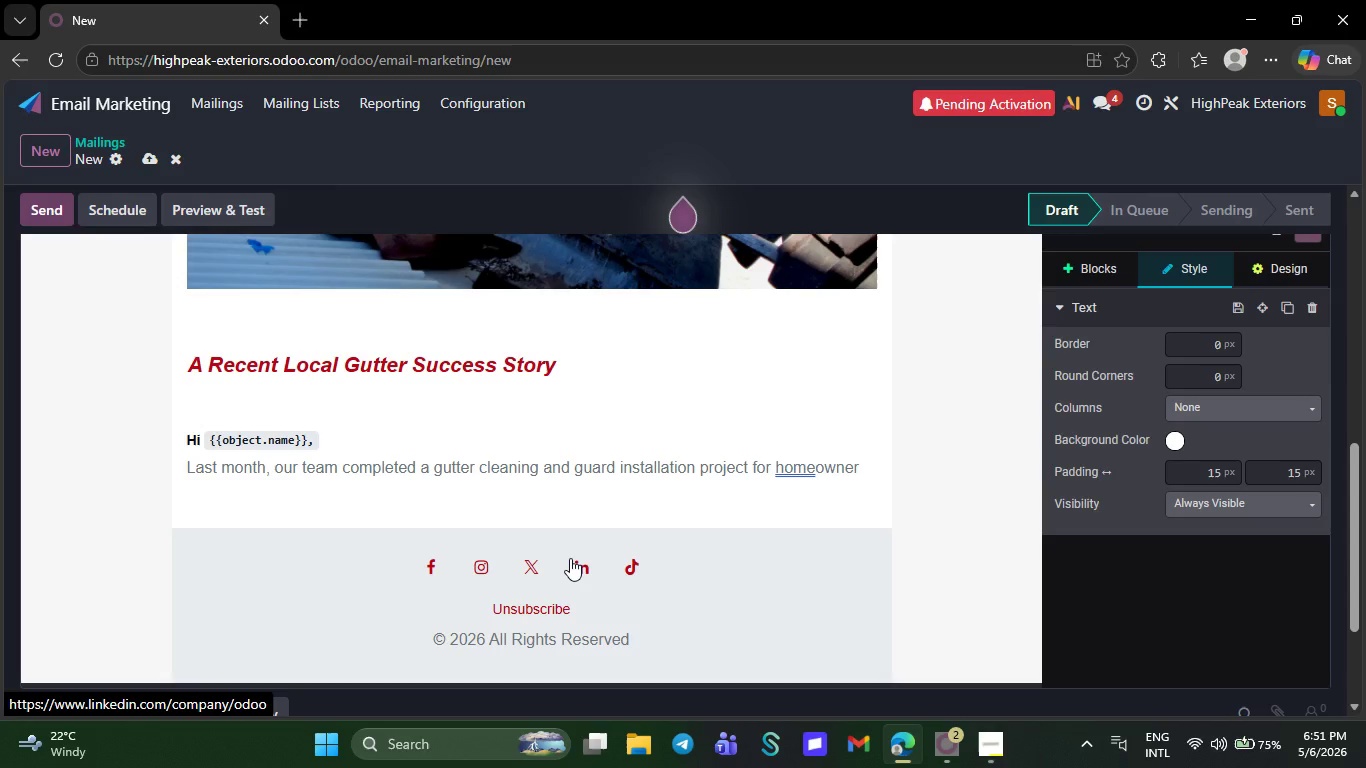 
key(ArrowRight)
 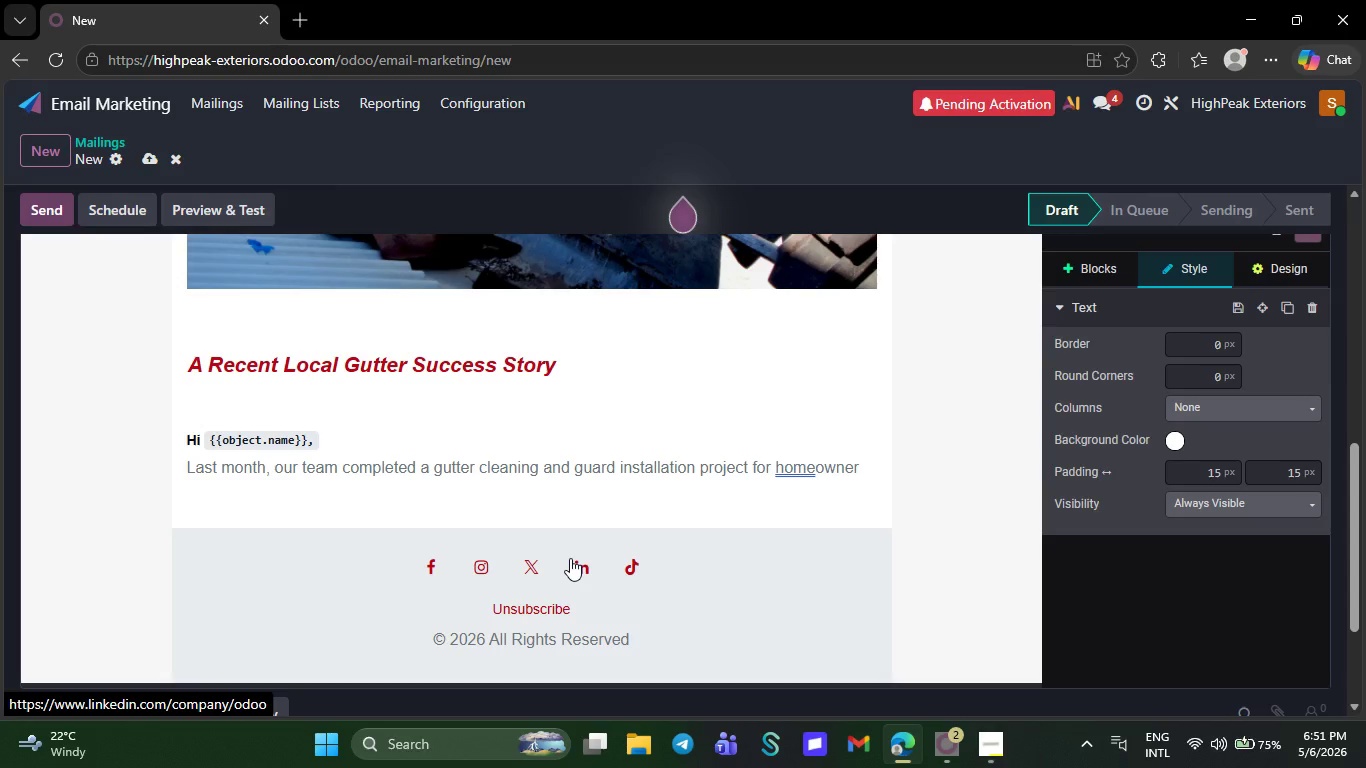 
key(ArrowRight)
 